 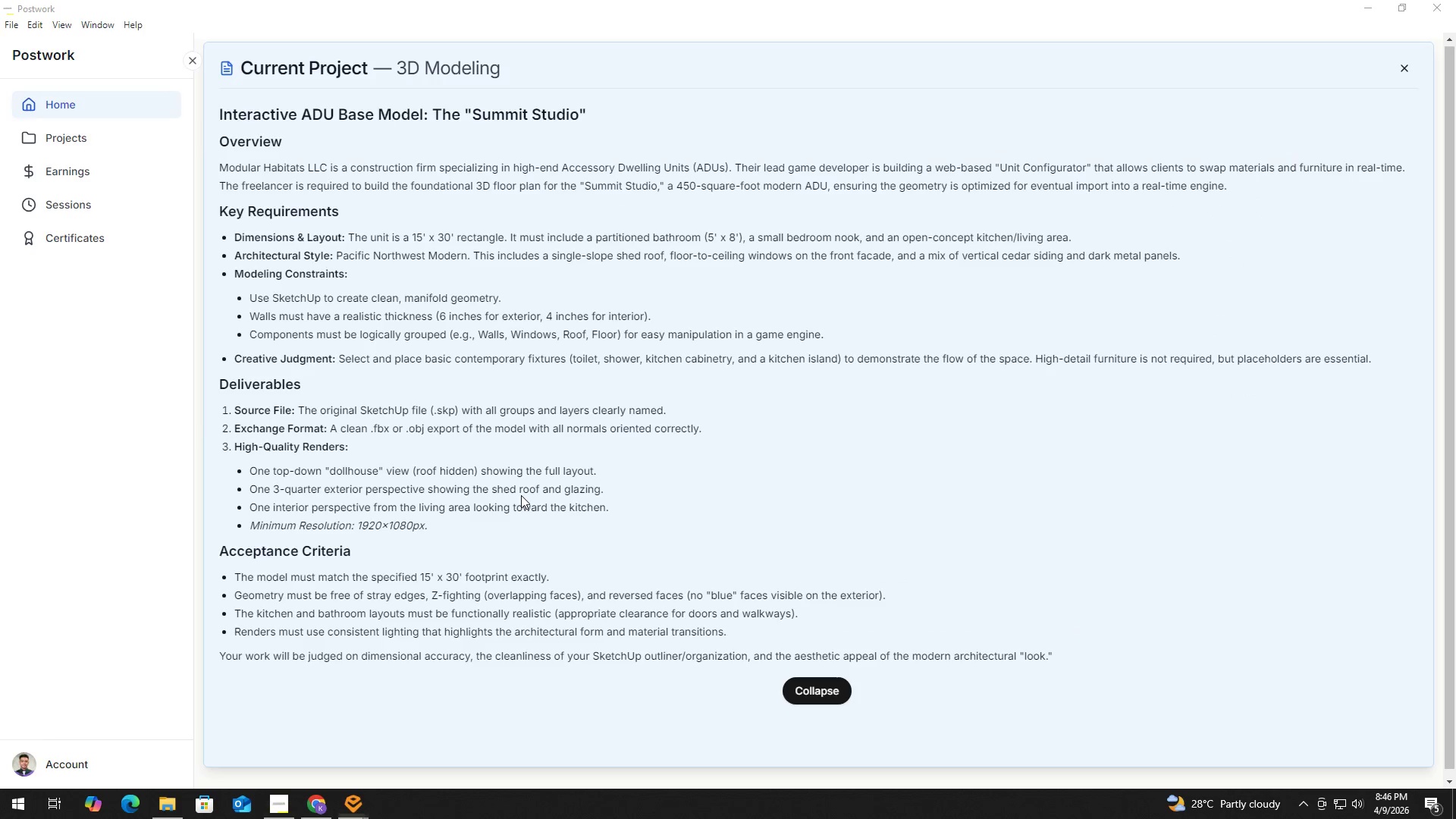 
key(Alt+Tab)
 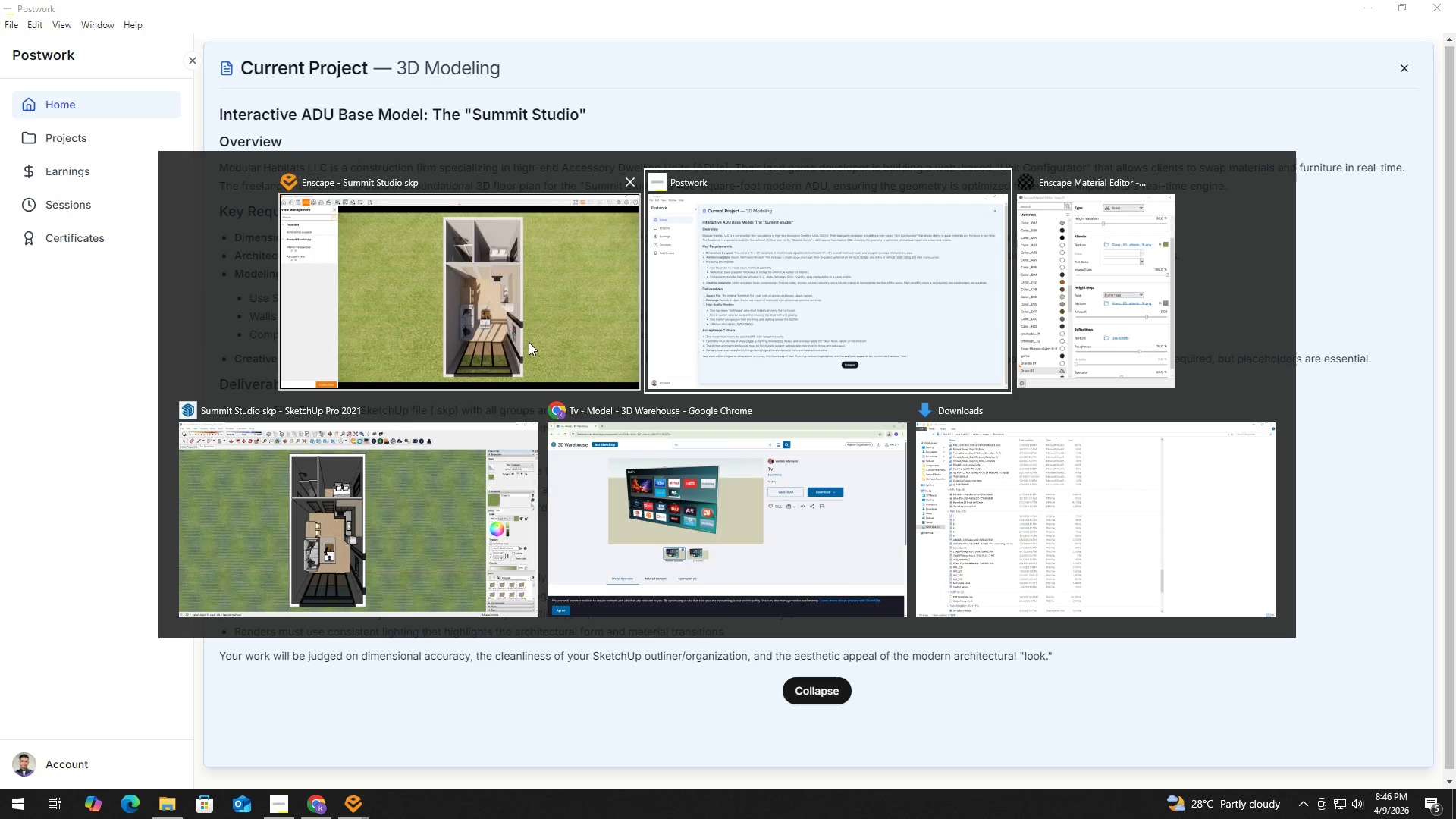 
left_click([529, 342])
 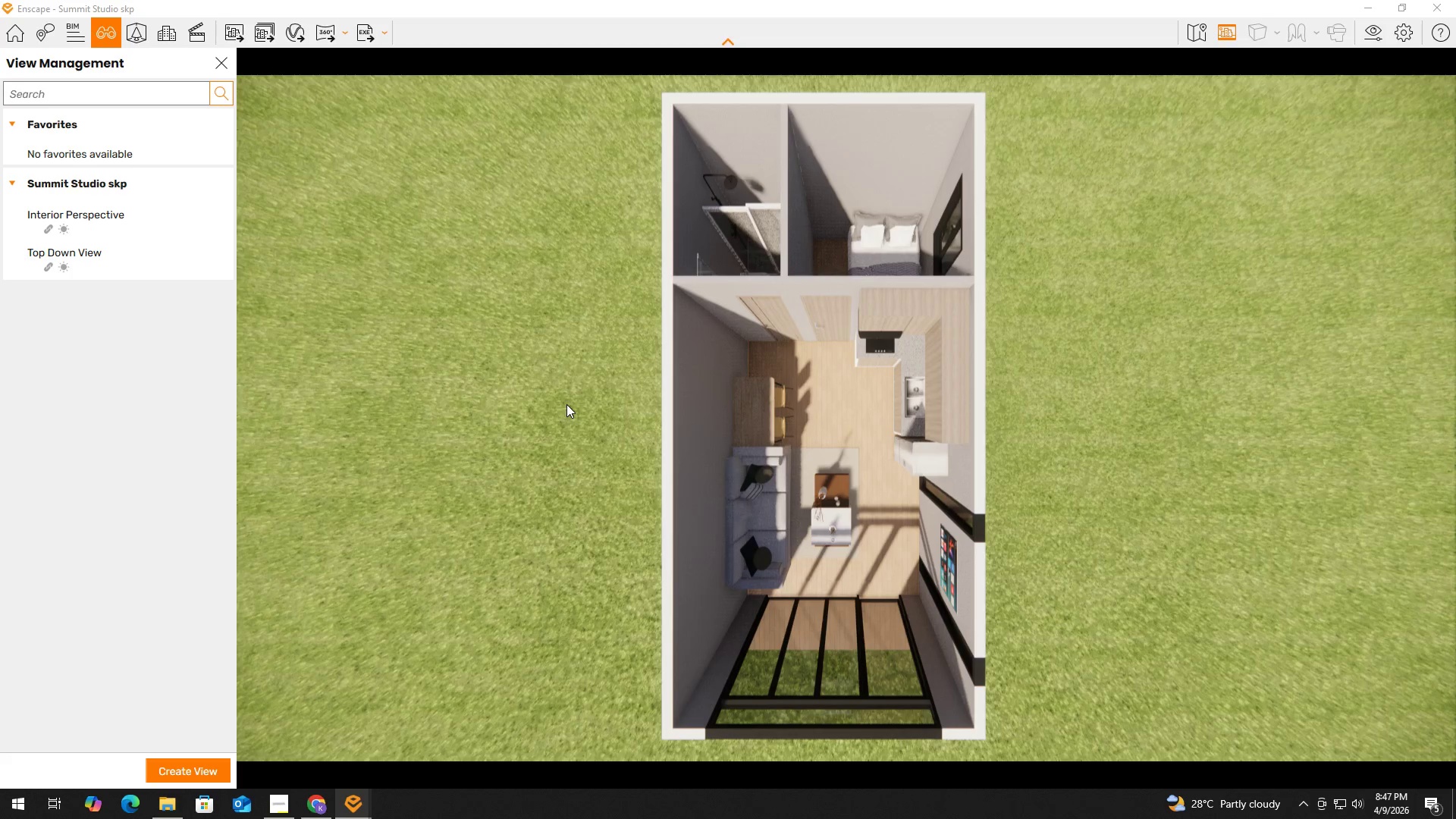 
wait(67.33)
 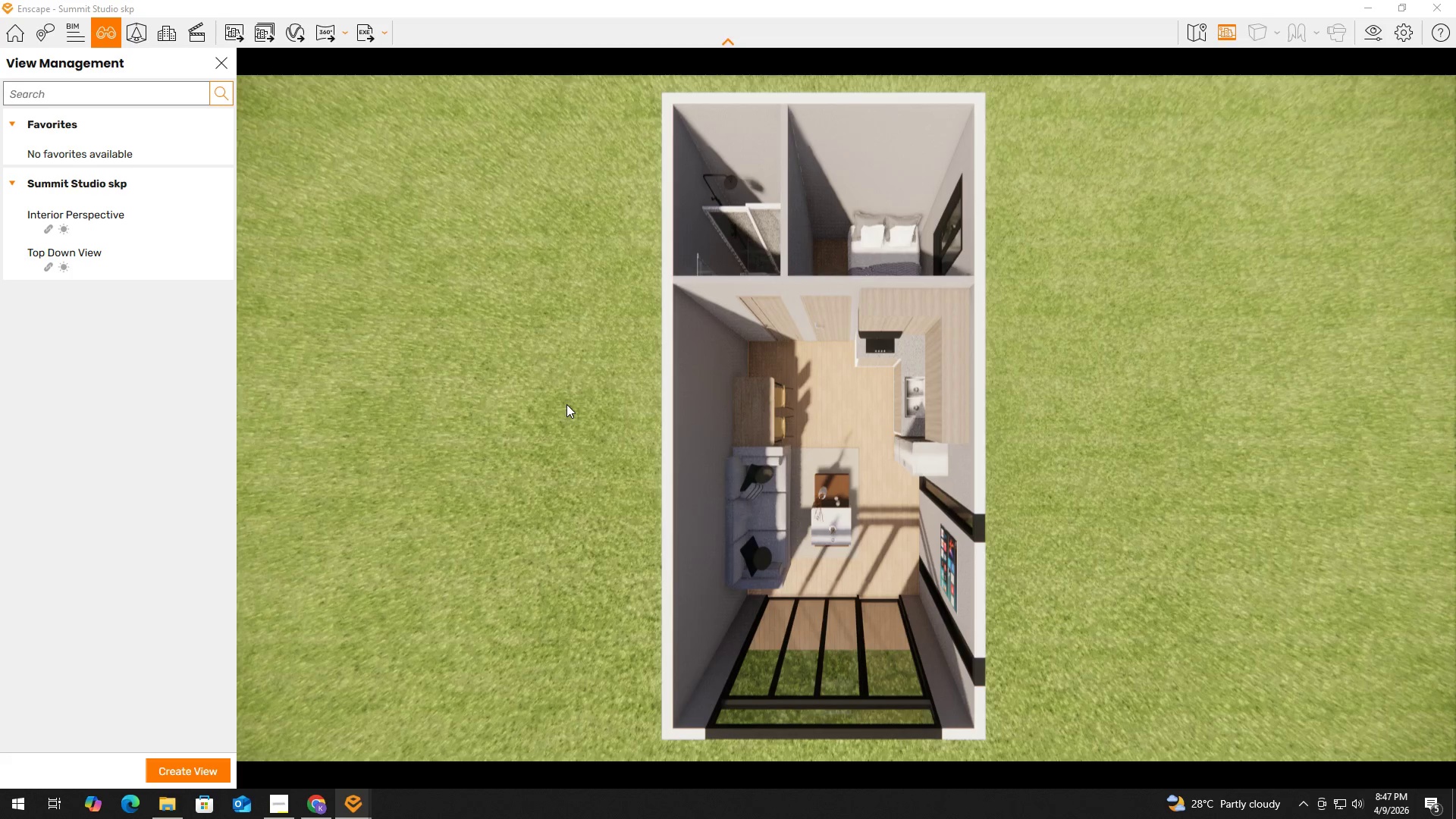 
key(Alt+Tab)
 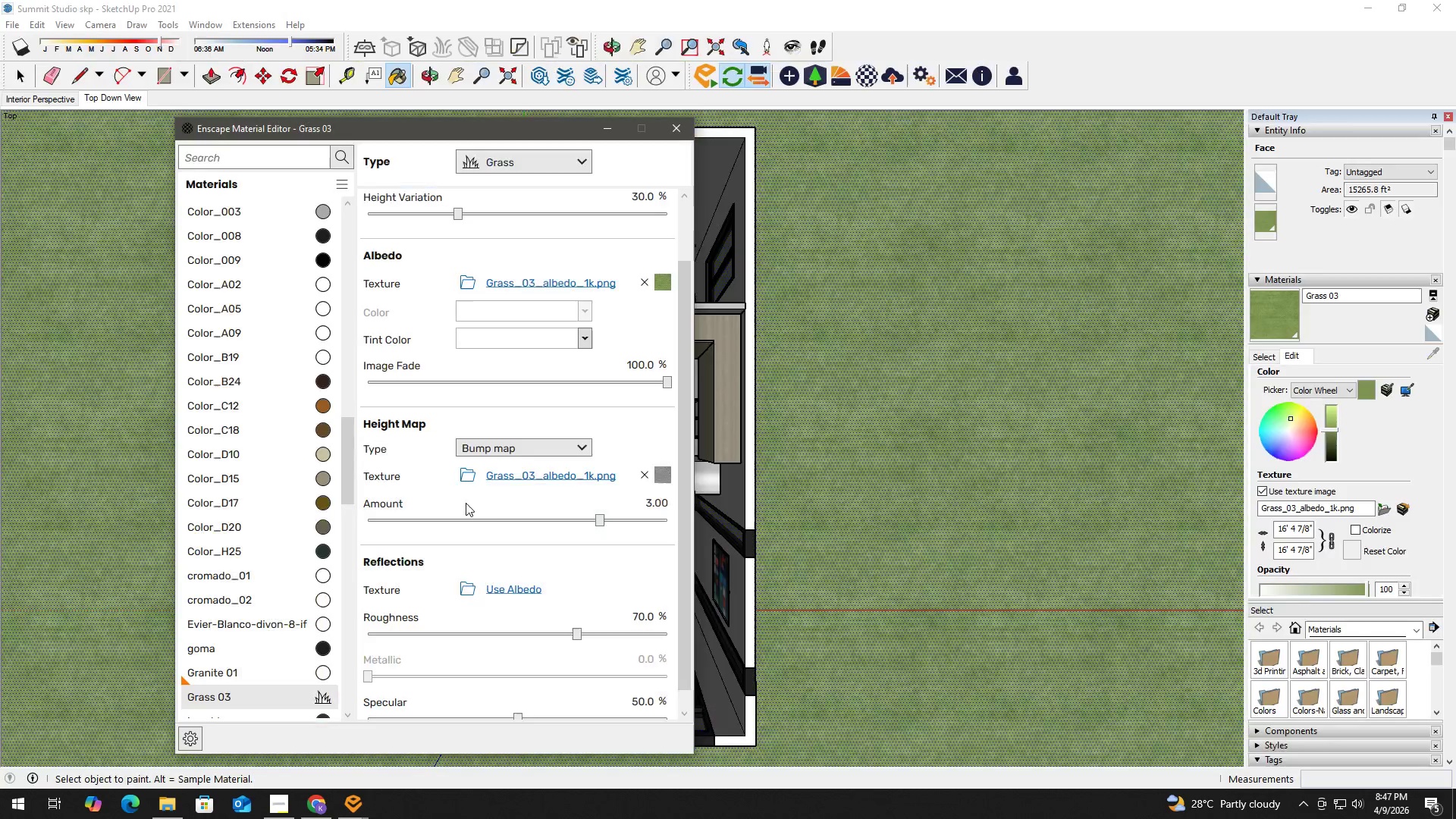 
scroll: coordinate [698, 435], scroll_direction: down, amount: 3.0
 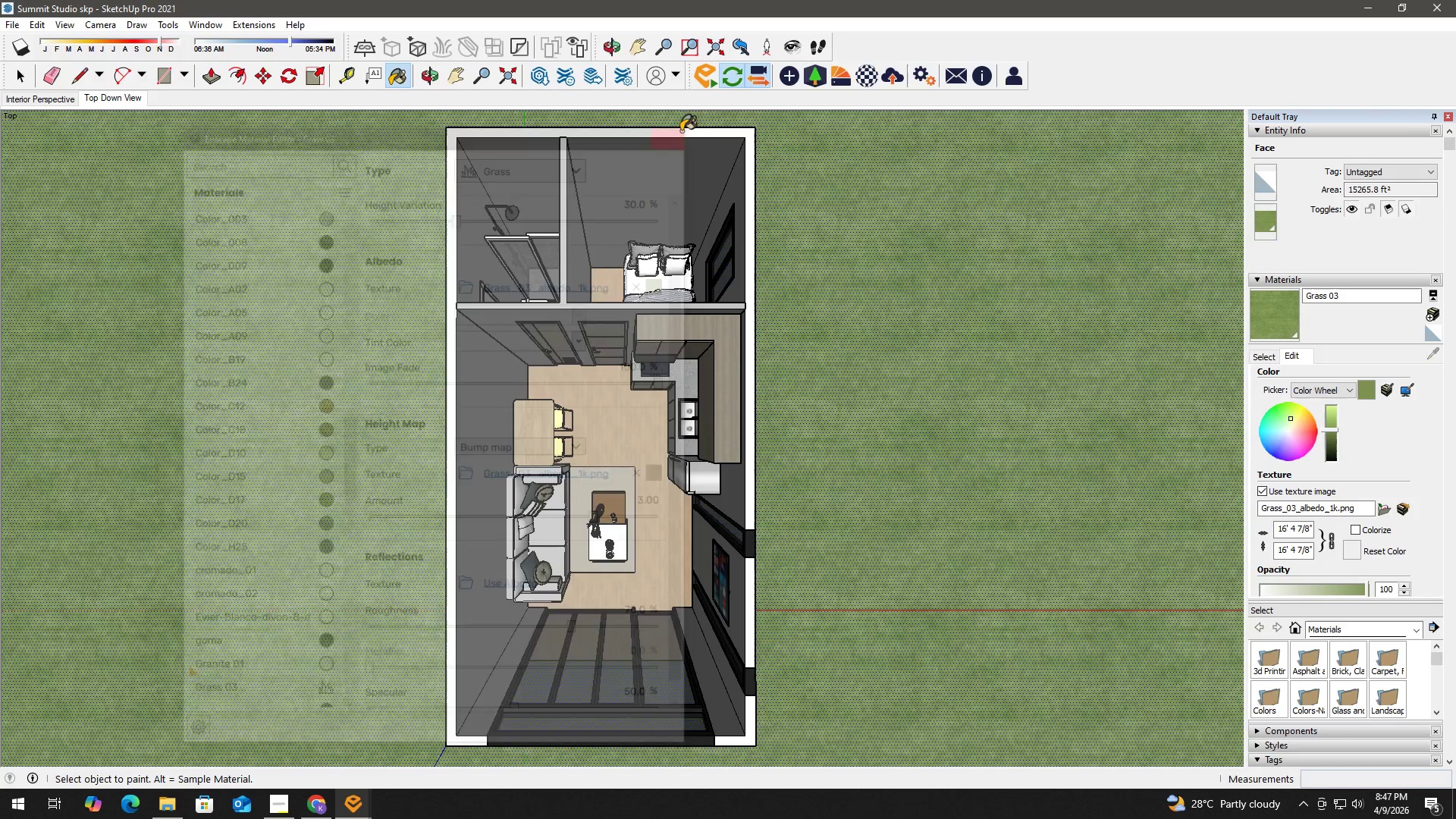 
key(Space)
 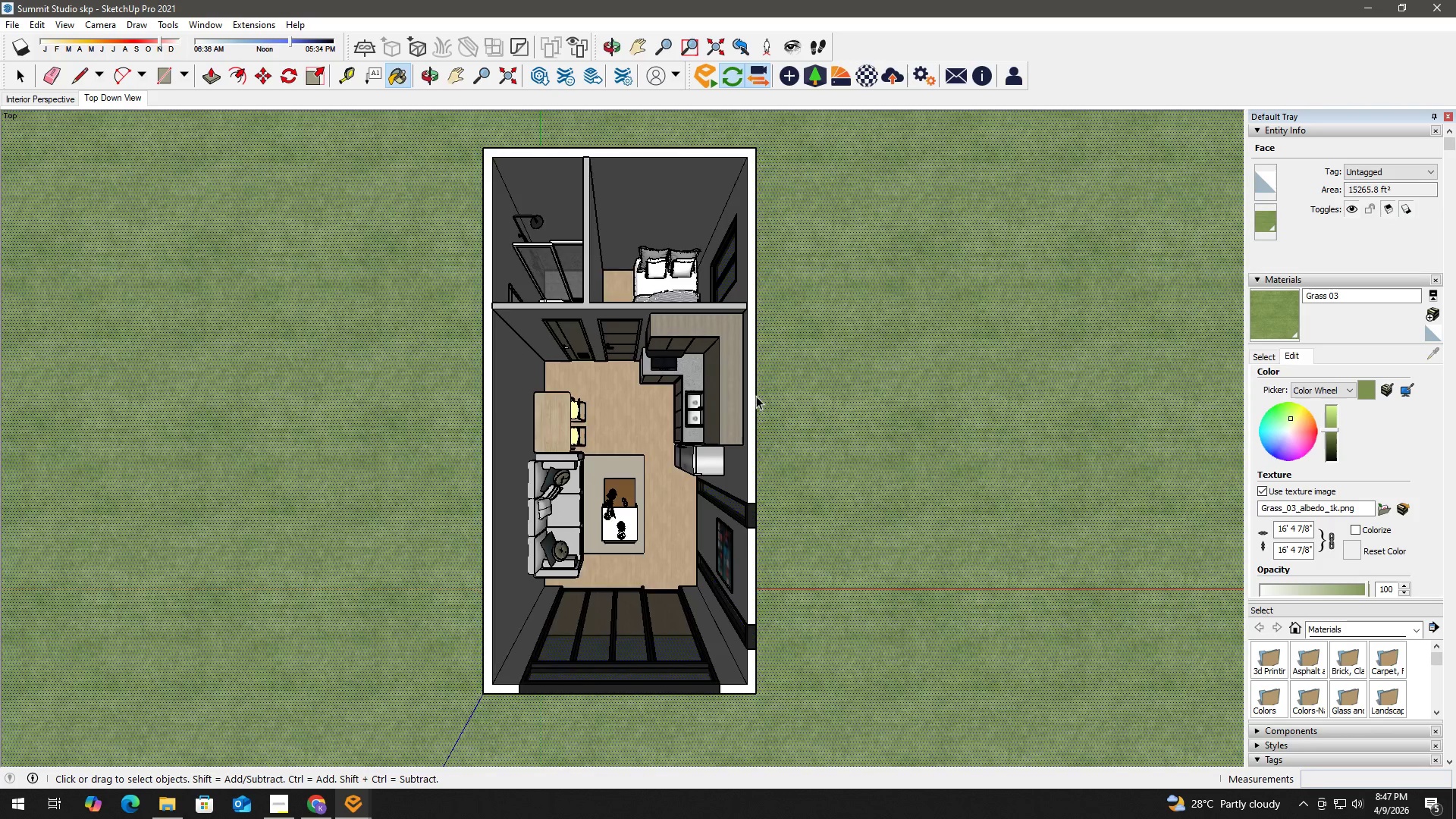 
key(H)
 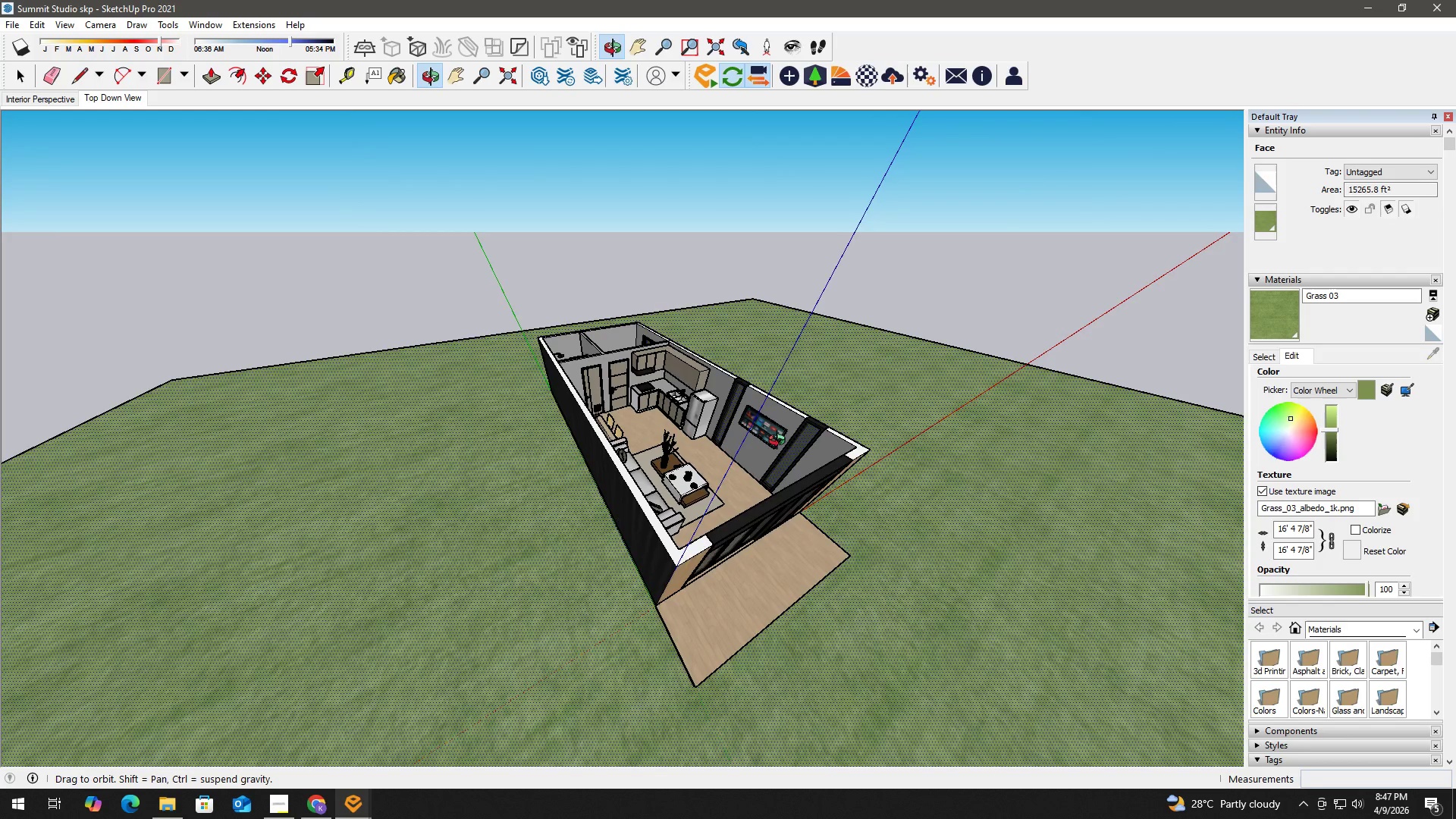 
scroll: coordinate [854, 379], scroll_direction: down, amount: 21.0
 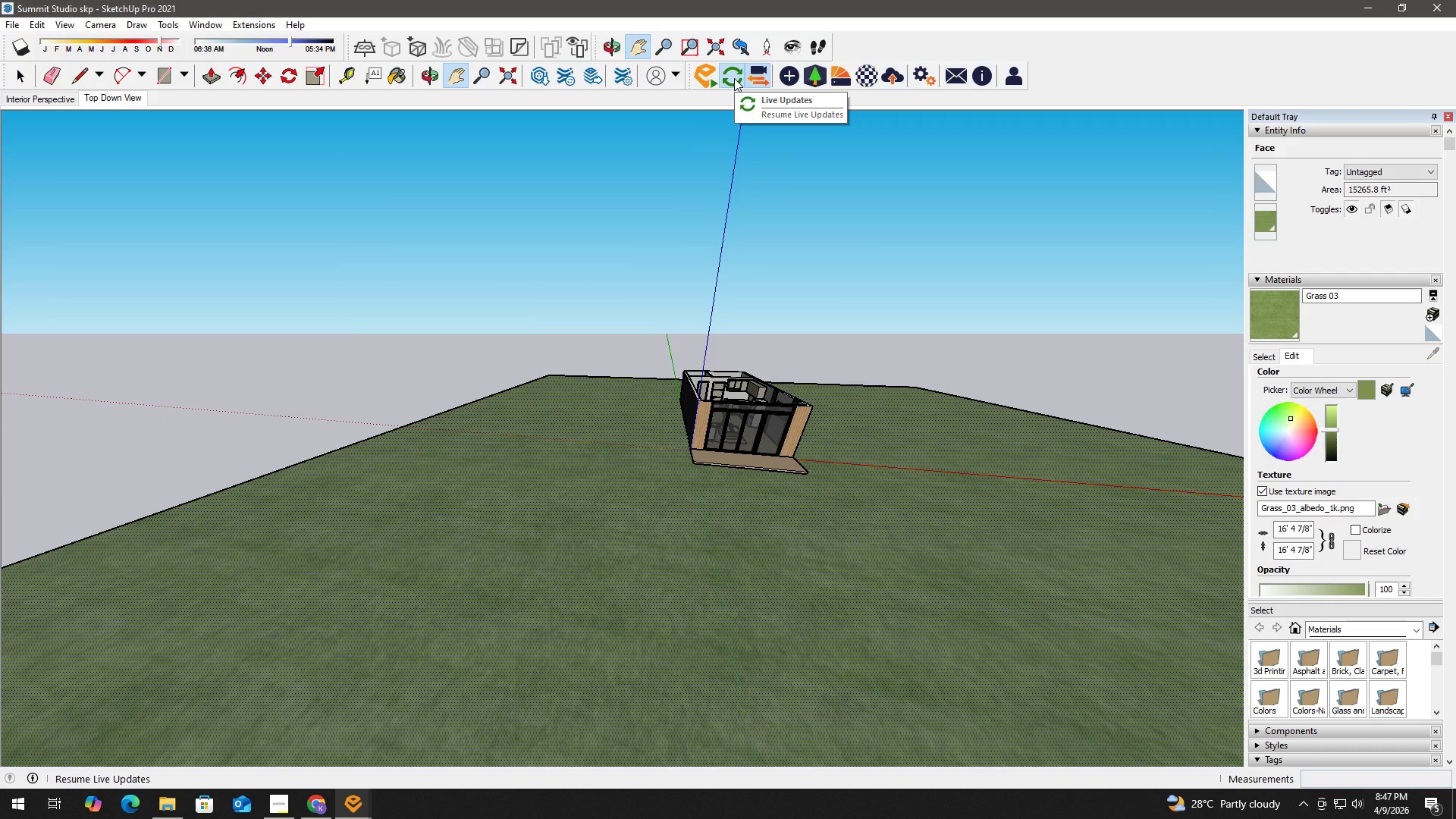 
left_click([734, 78])
 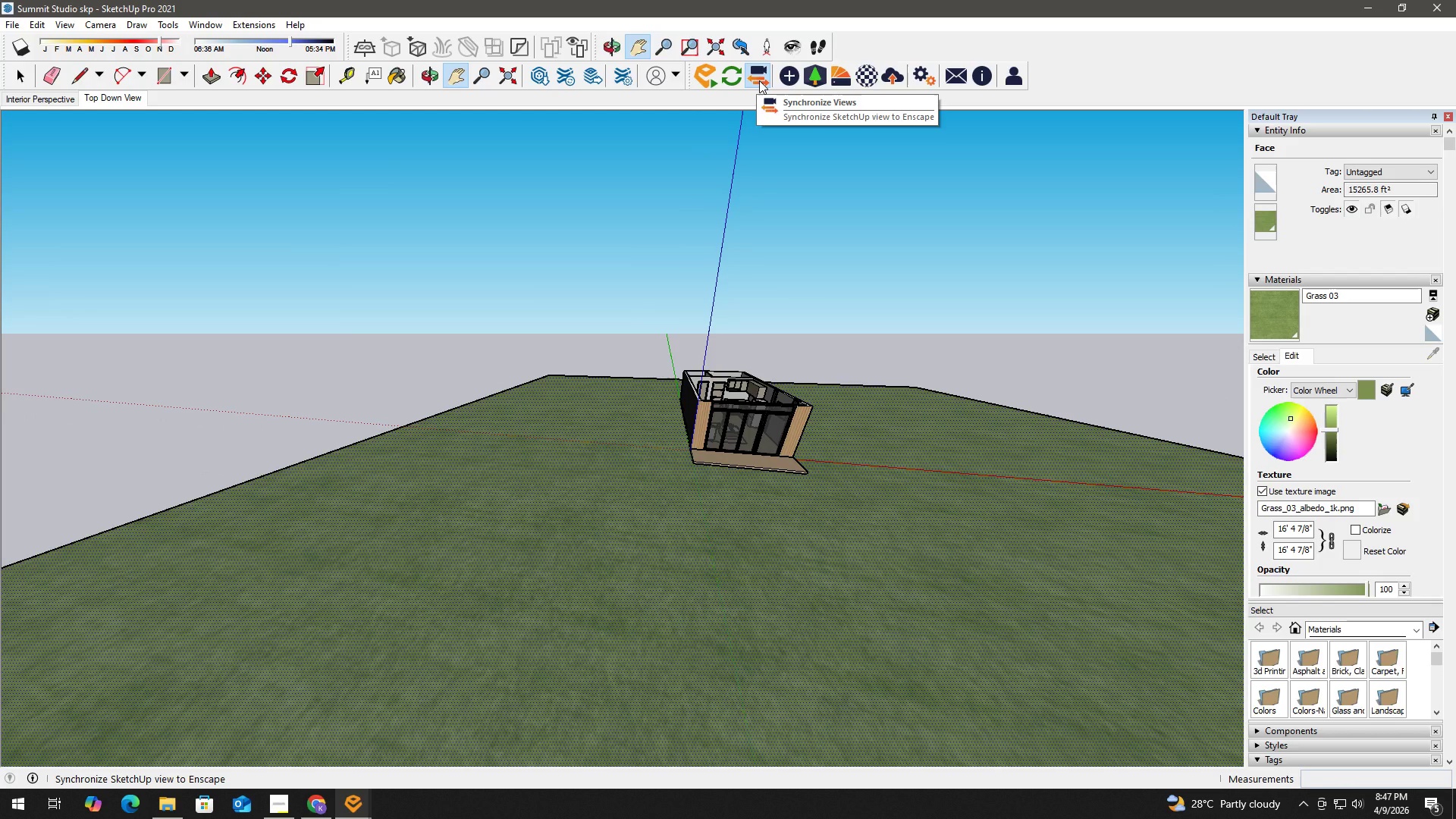 
left_click([759, 80])
 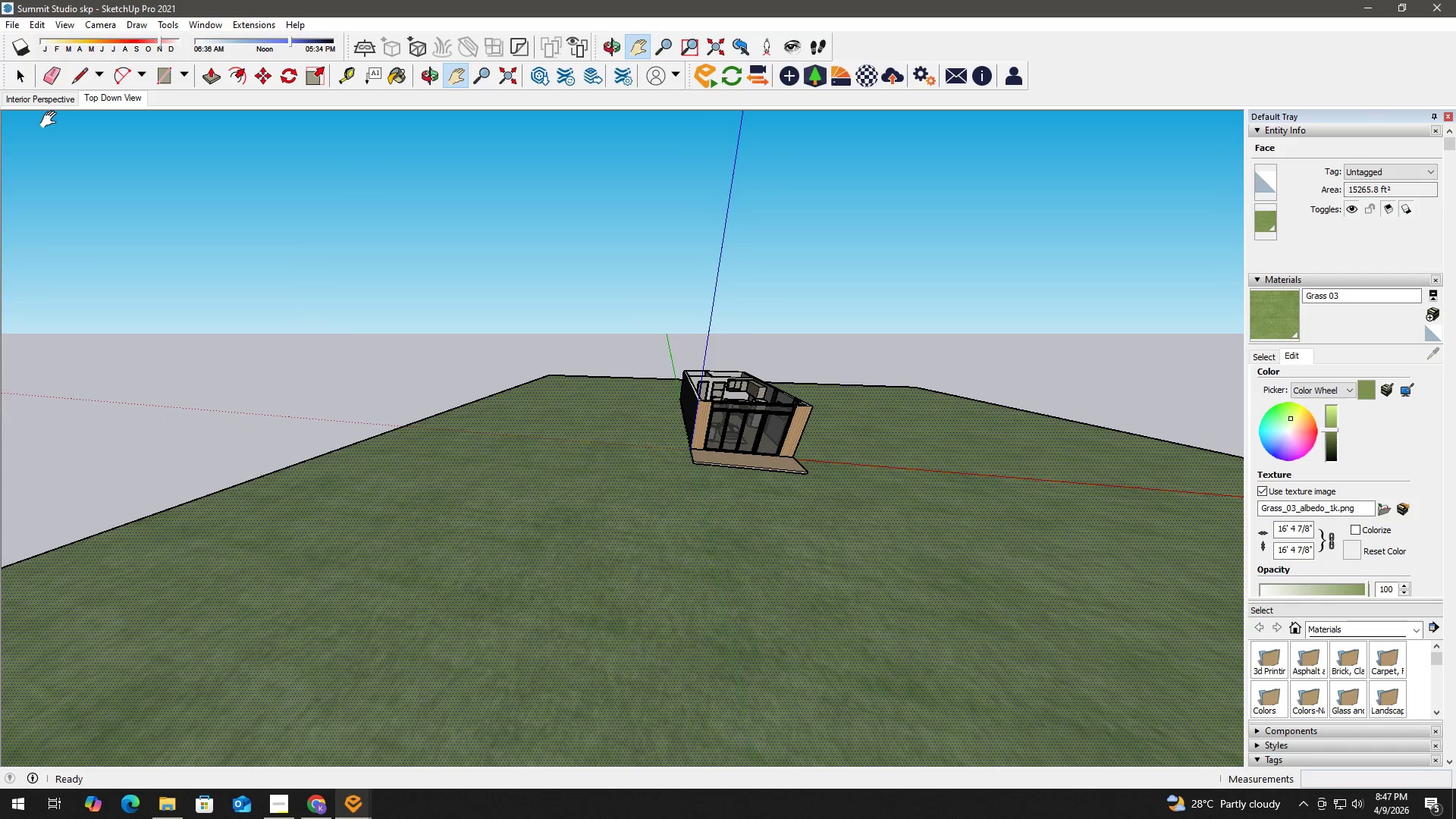 
double_click([106, 102])
 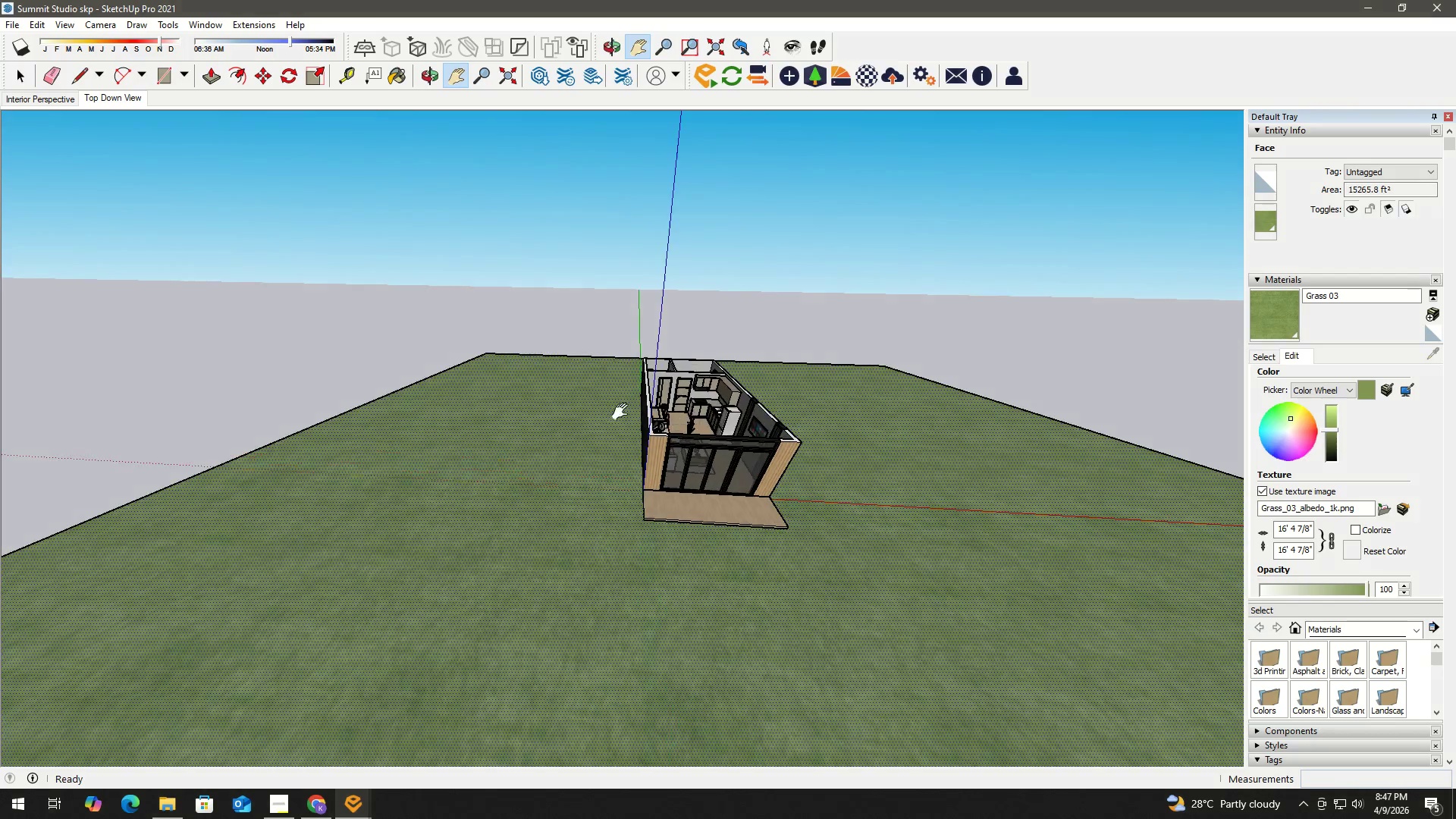 
type(asd)
 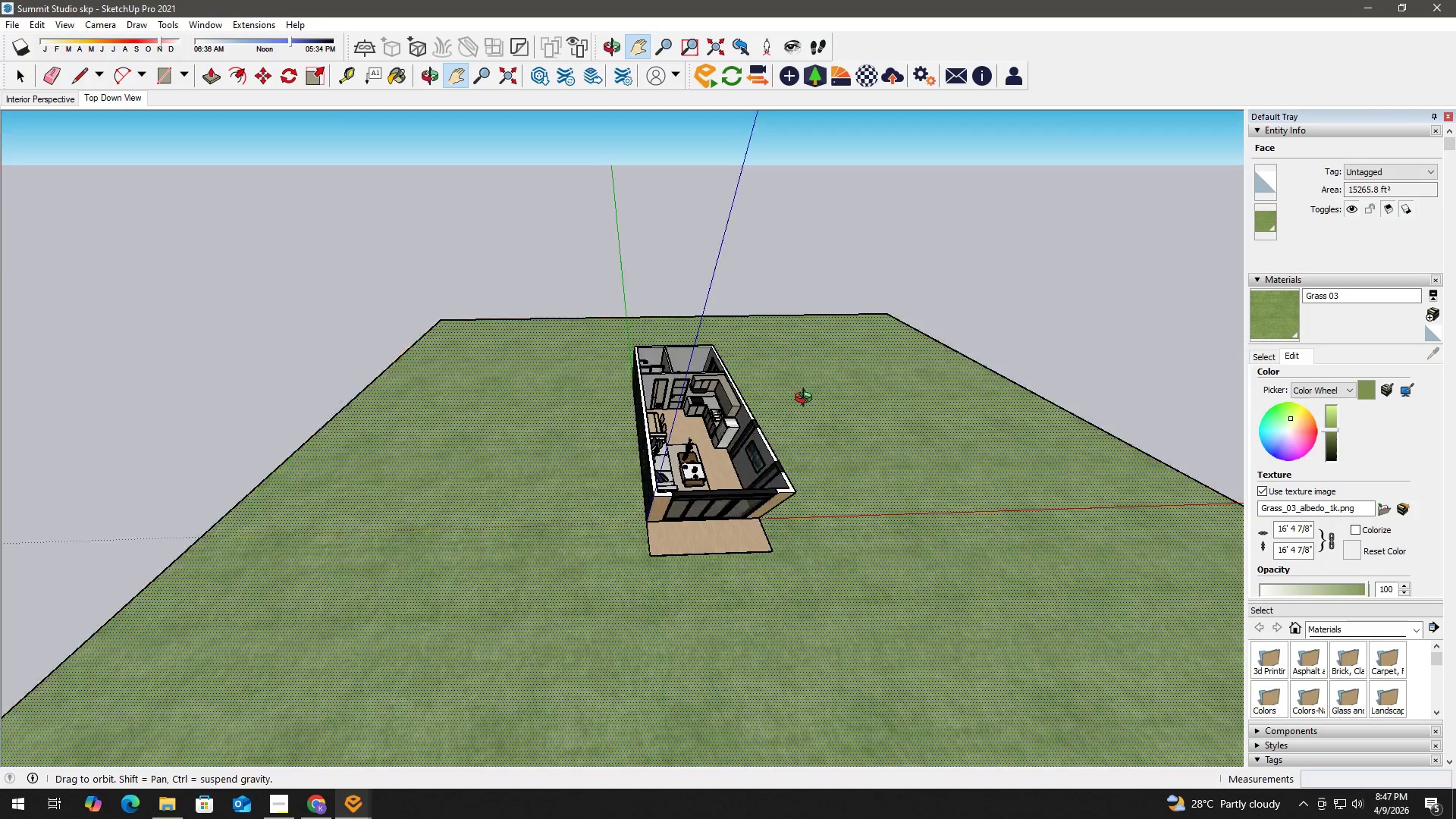 
scroll: coordinate [739, 464], scroll_direction: down, amount: 4.0
 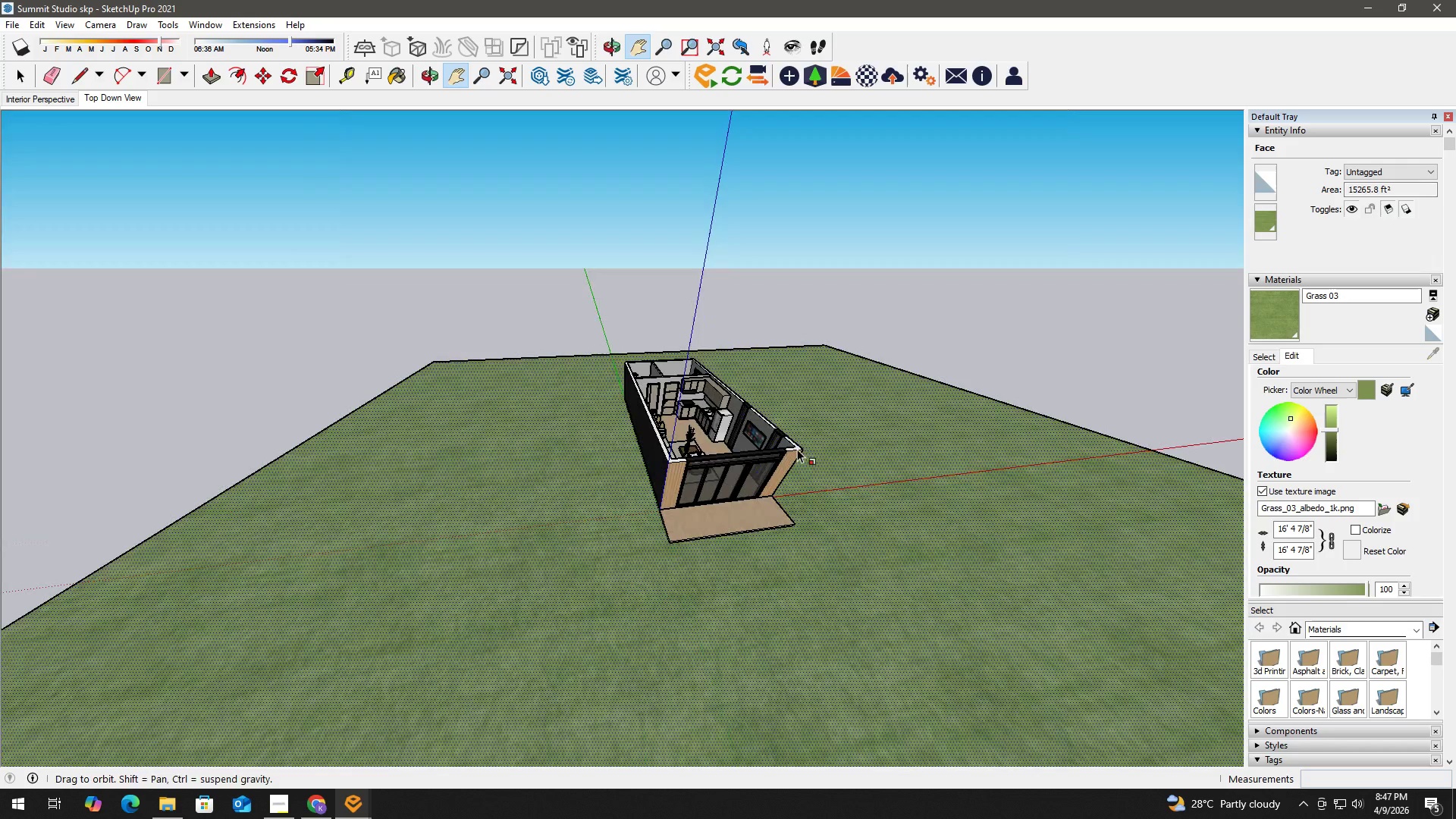 
key(Space)
 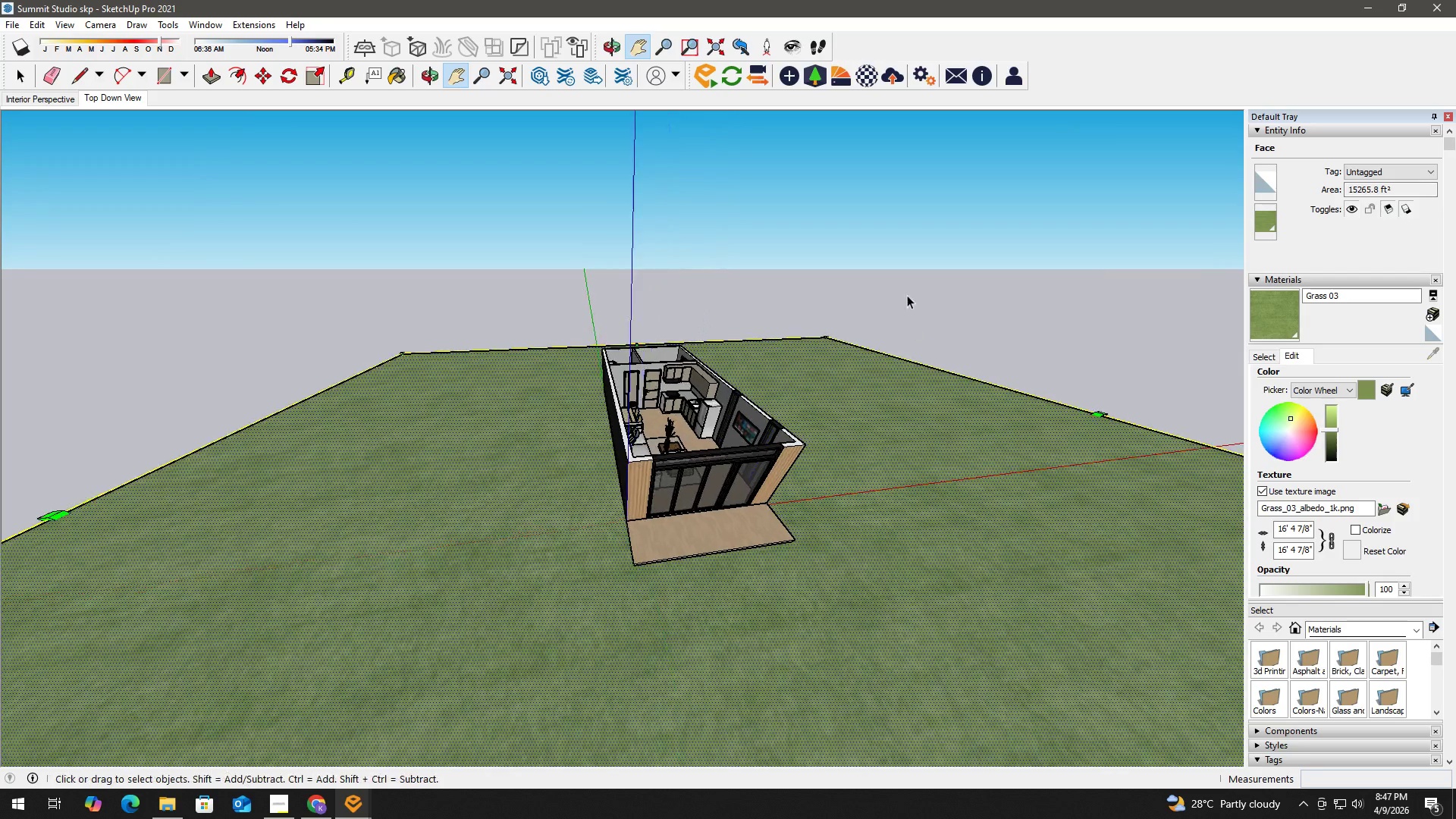 
left_click([908, 293])
 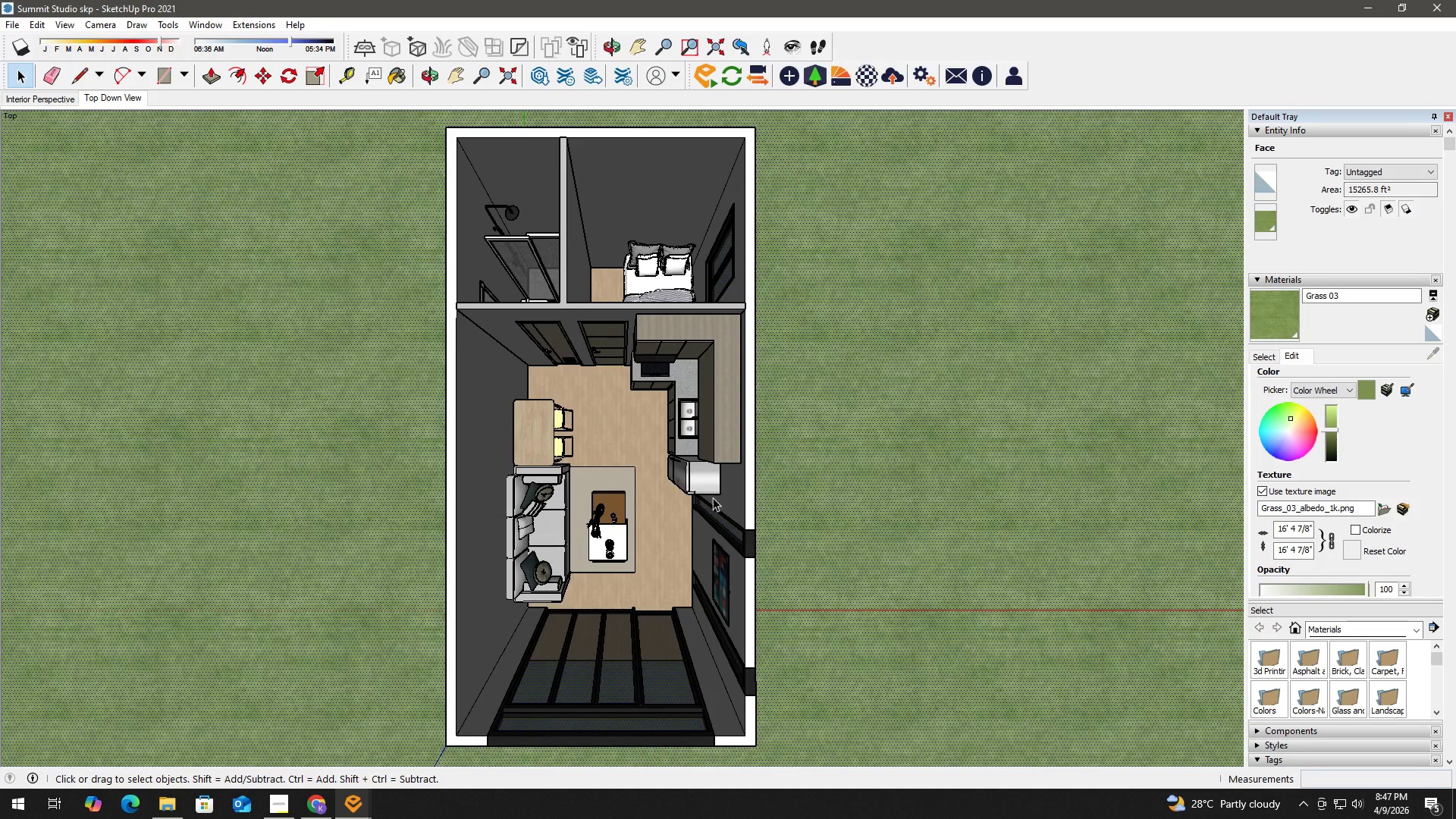 
scroll: coordinate [794, 459], scroll_direction: up, amount: 4.0
 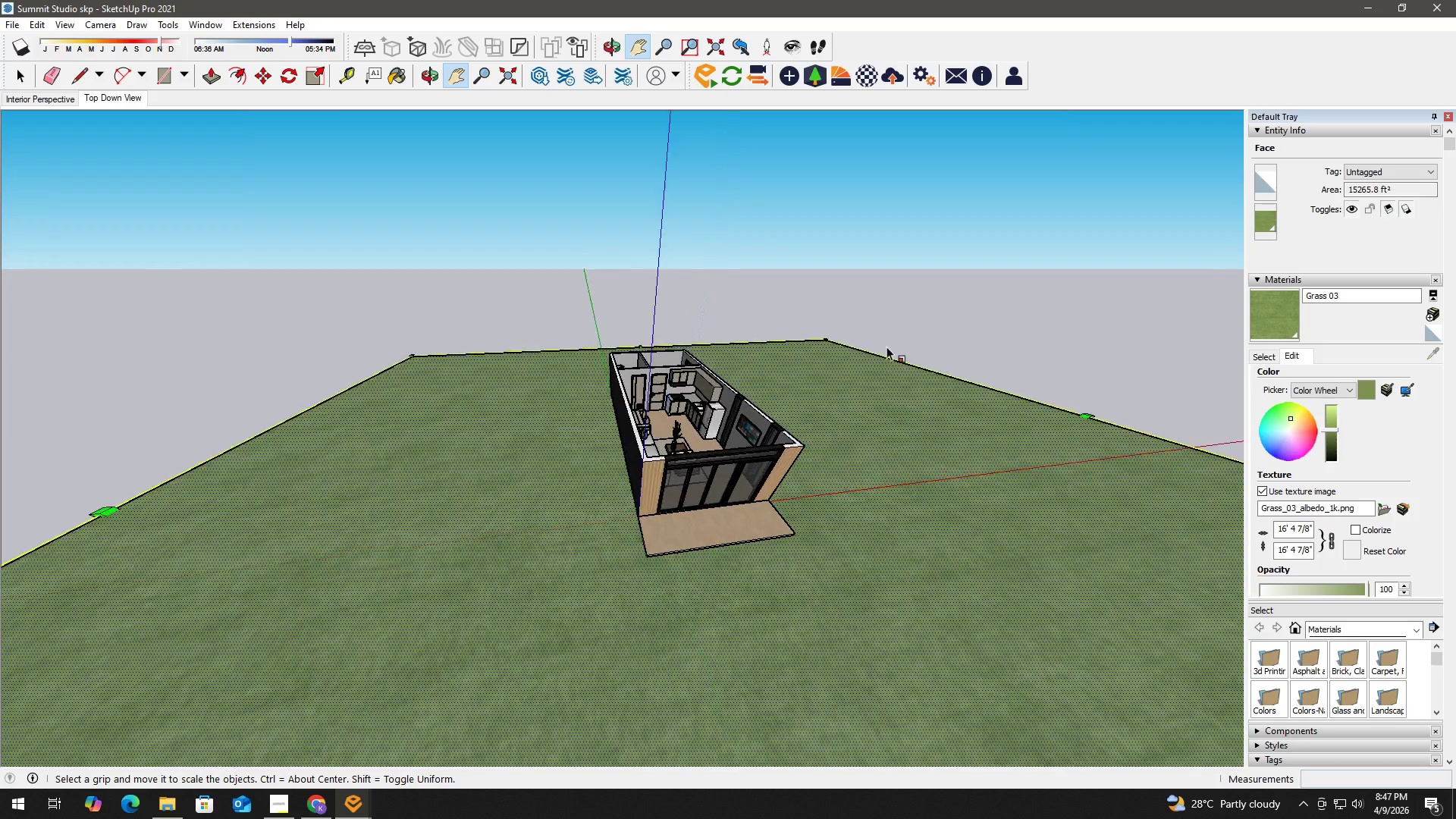 
hold_key(key=A, duration=0.31)
 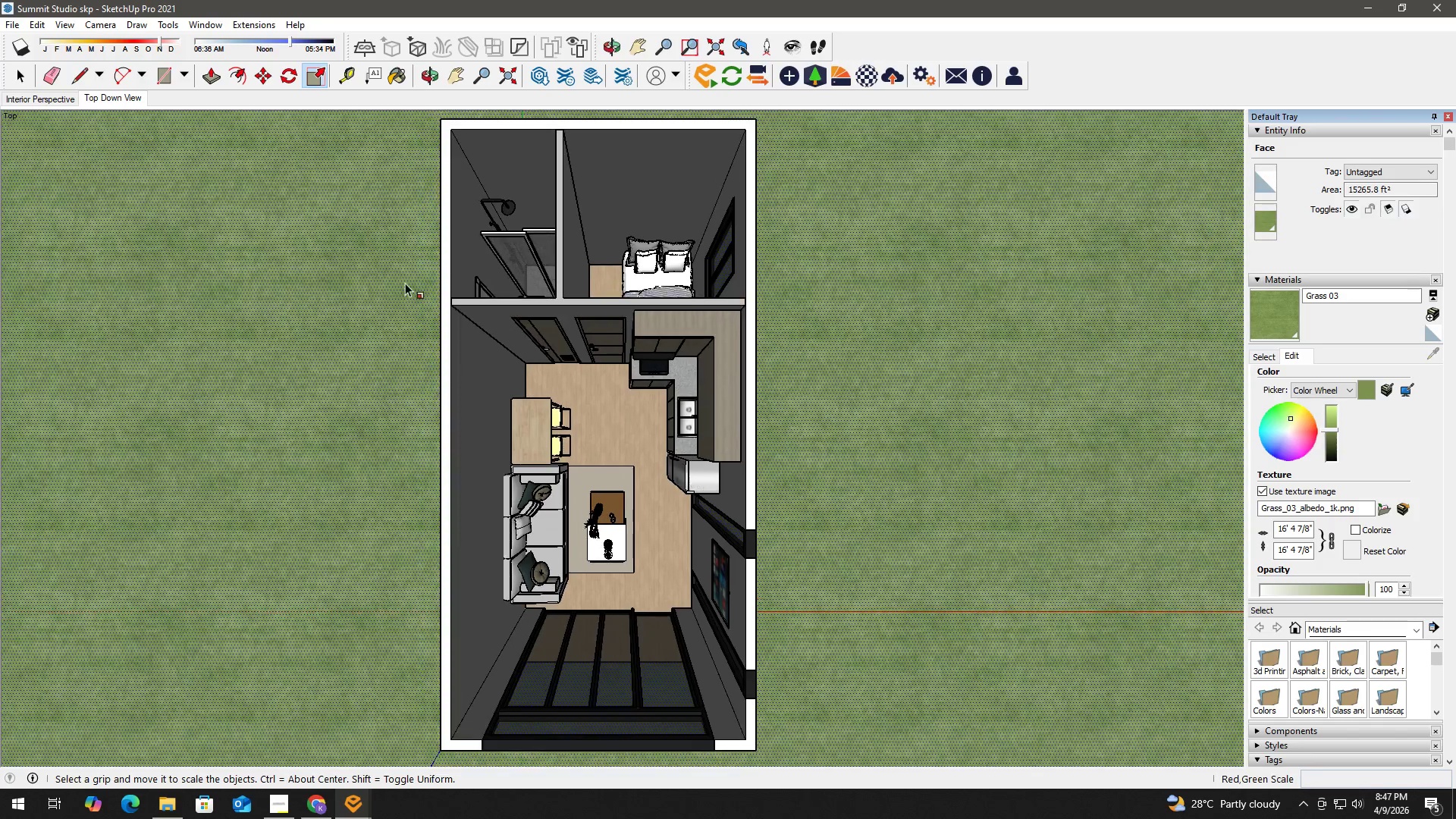 
hold_key(key=S, duration=0.77)
 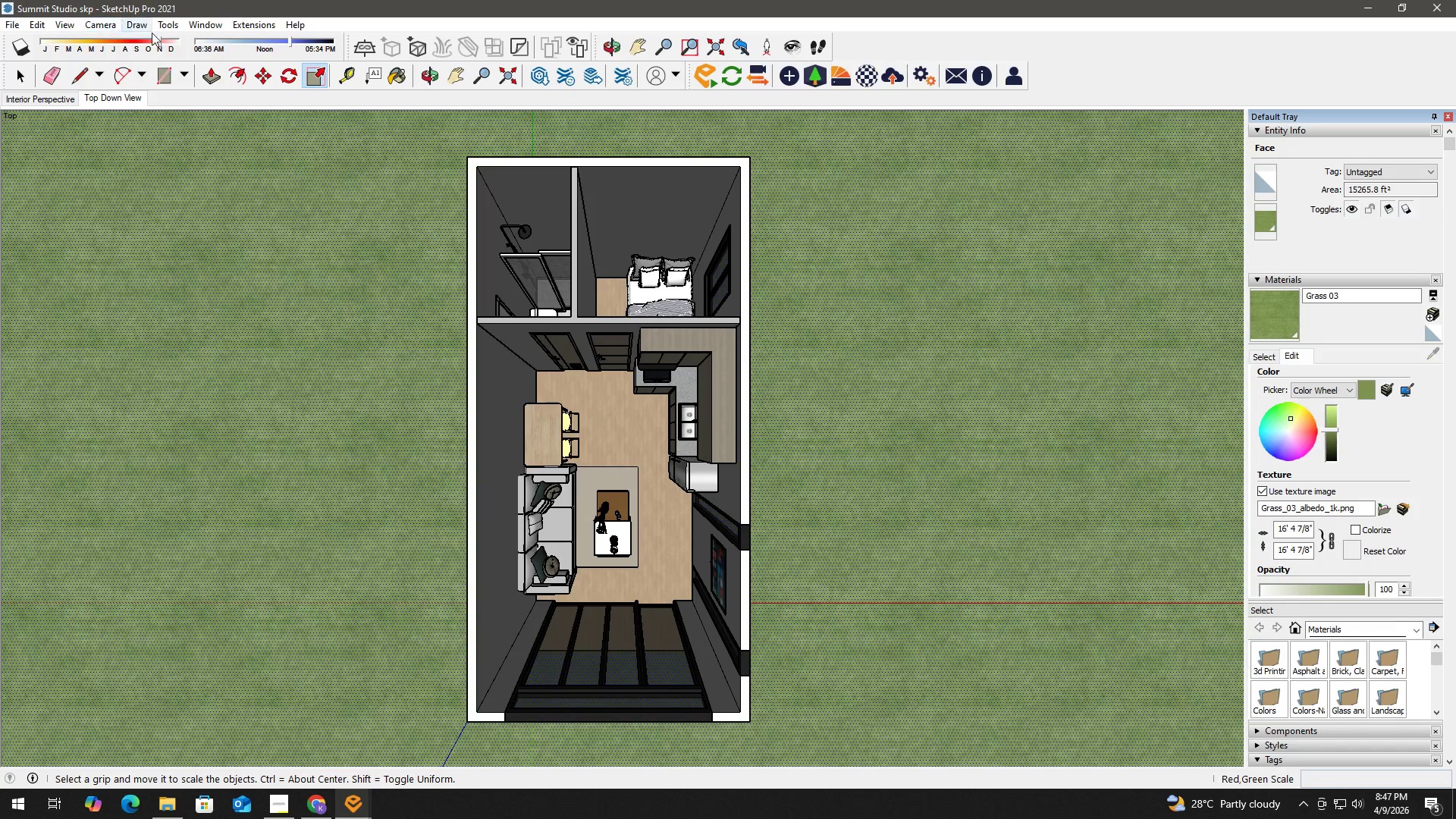 
hold_key(key=D, duration=0.47)
 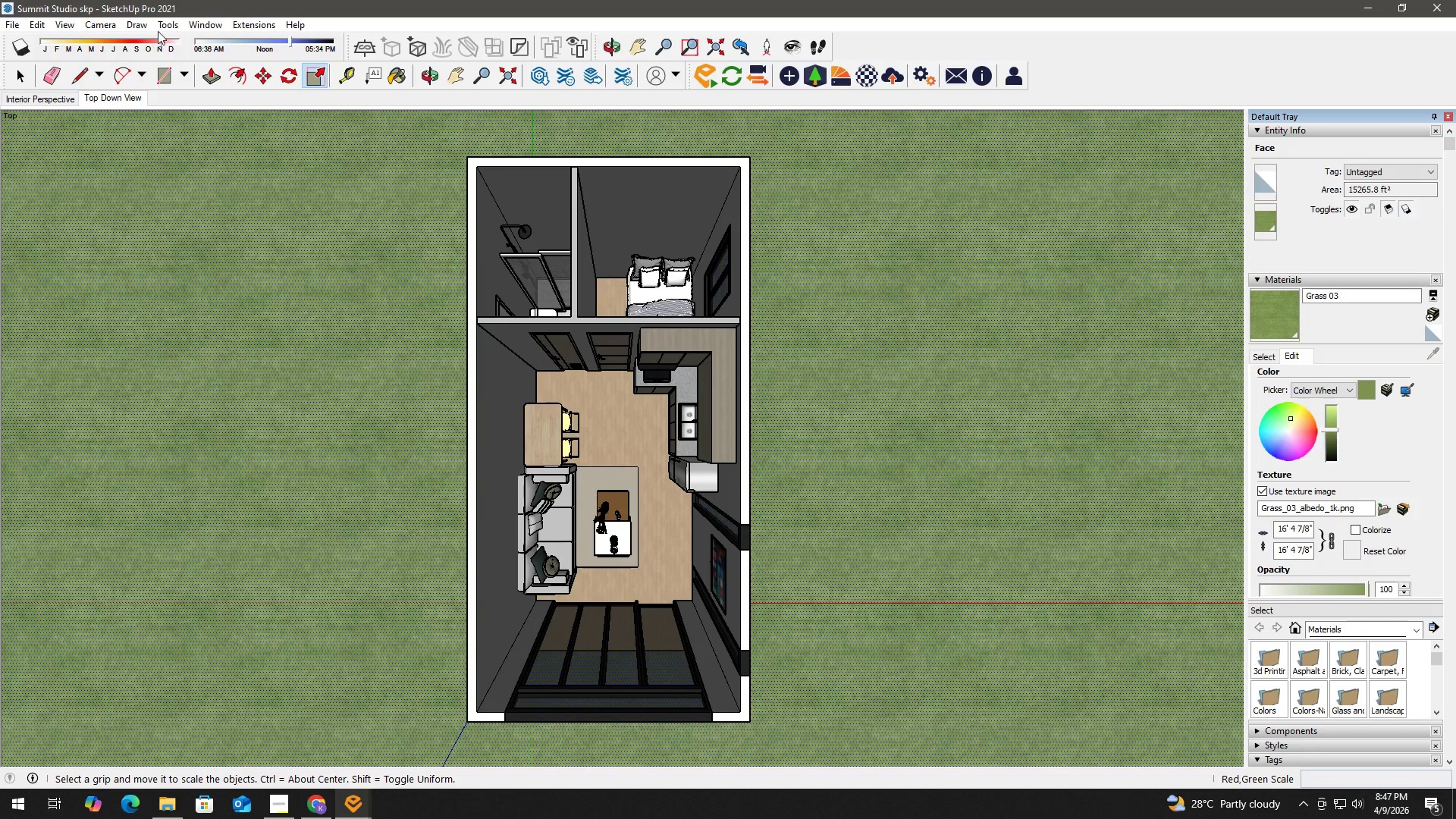 
scroll: coordinate [695, 479], scroll_direction: down, amount: 6.0
 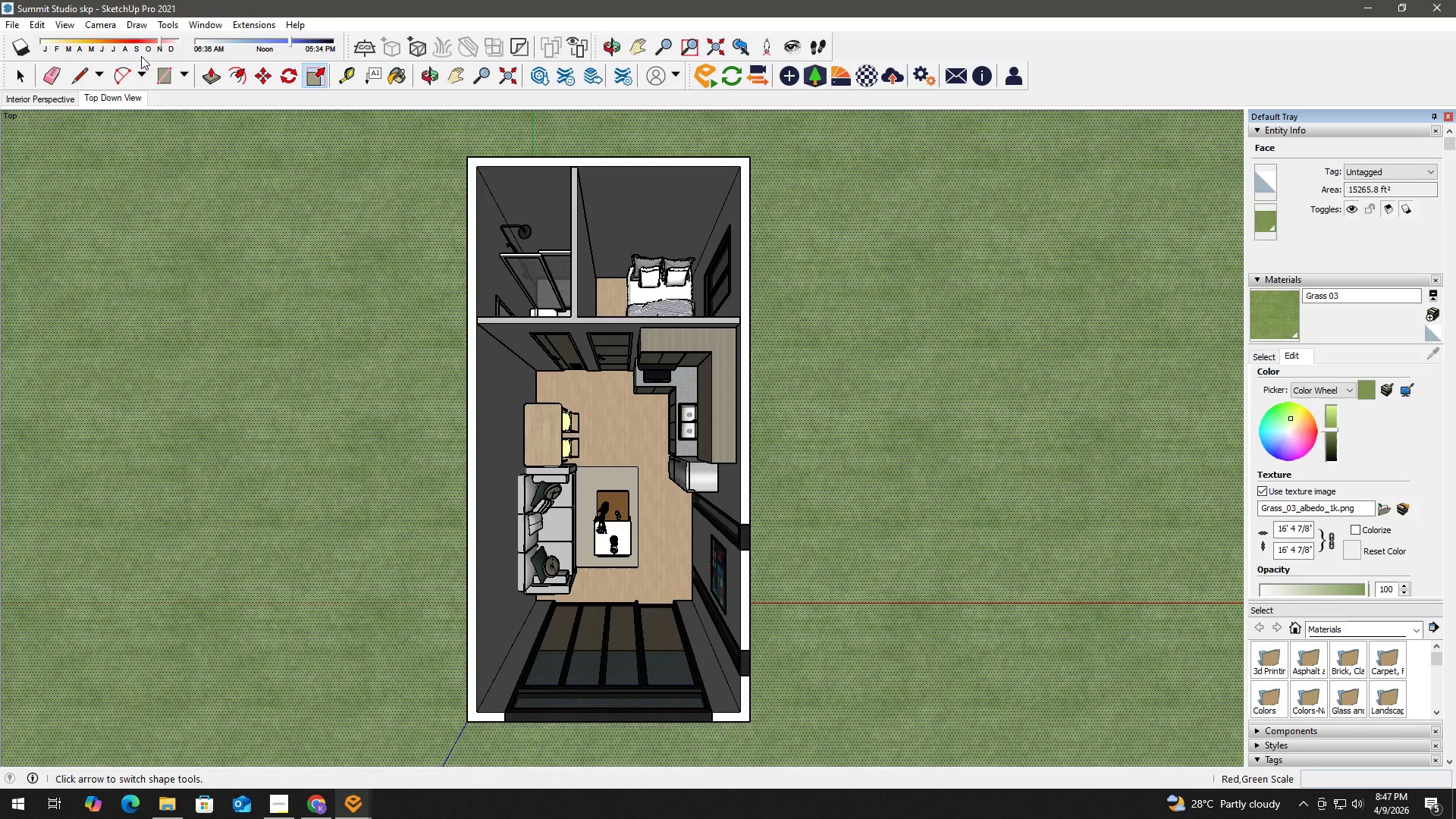 
left_click([102, 27])
 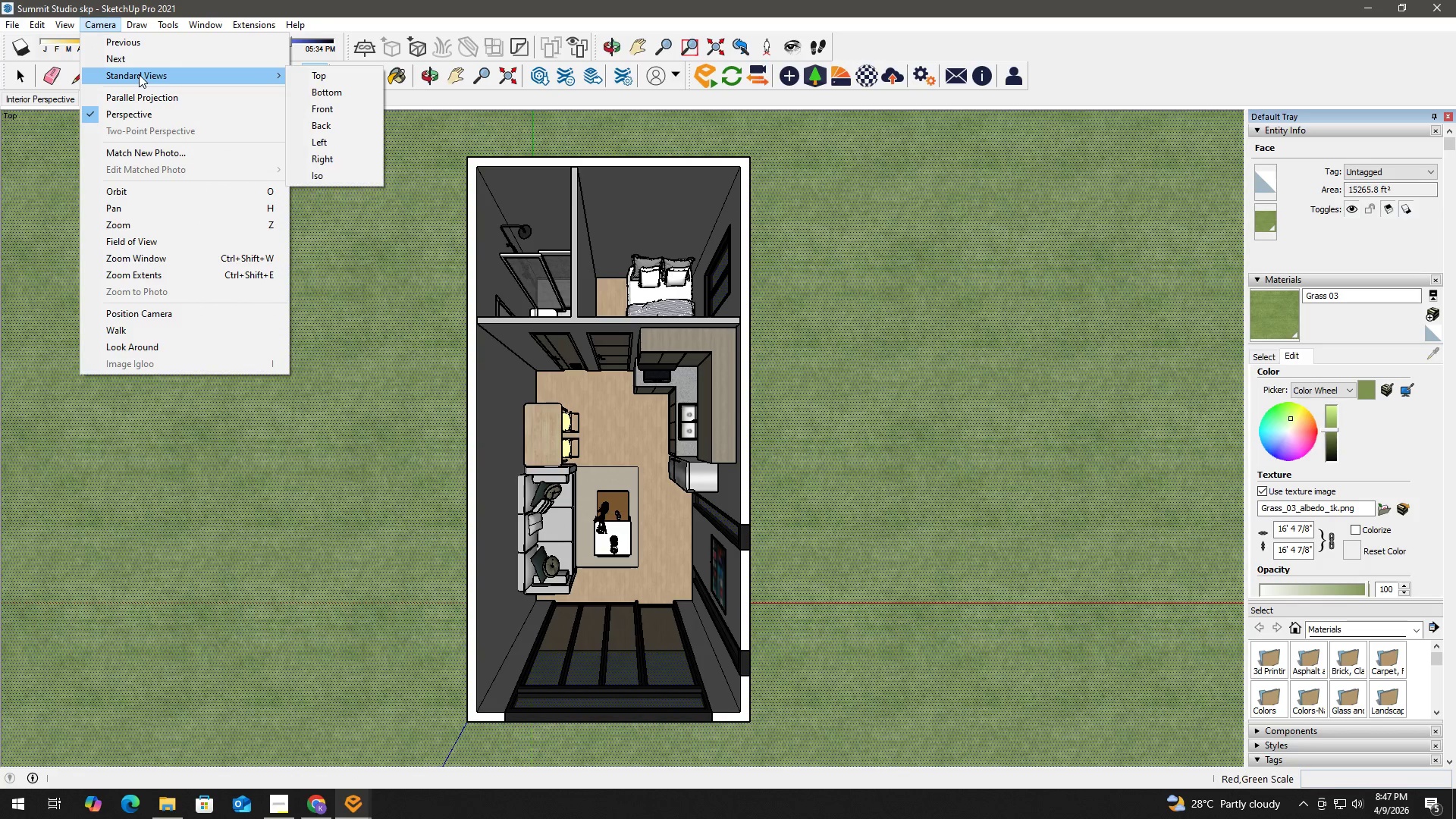 
wait(5.47)
 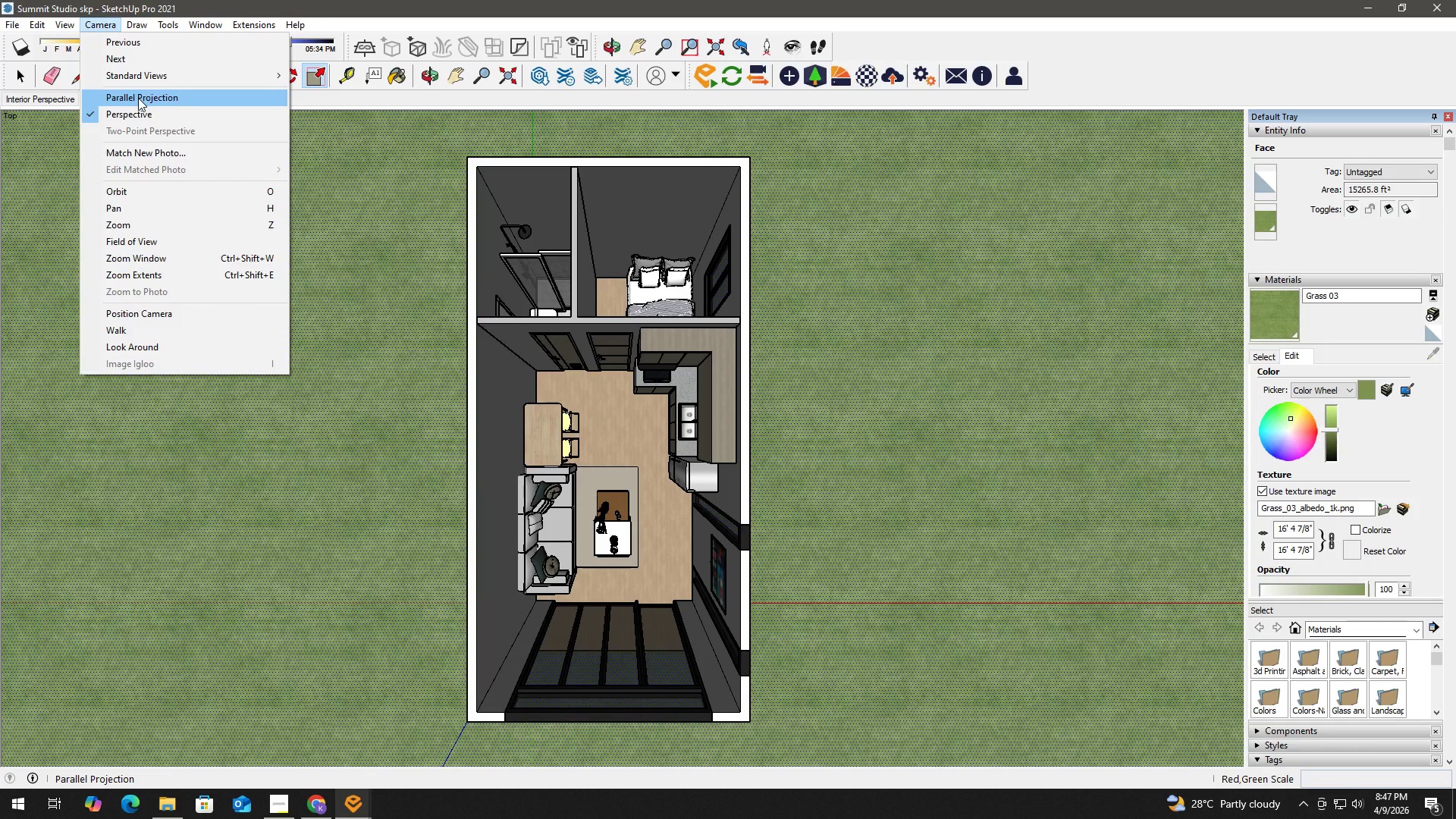 
left_click([334, 107])
 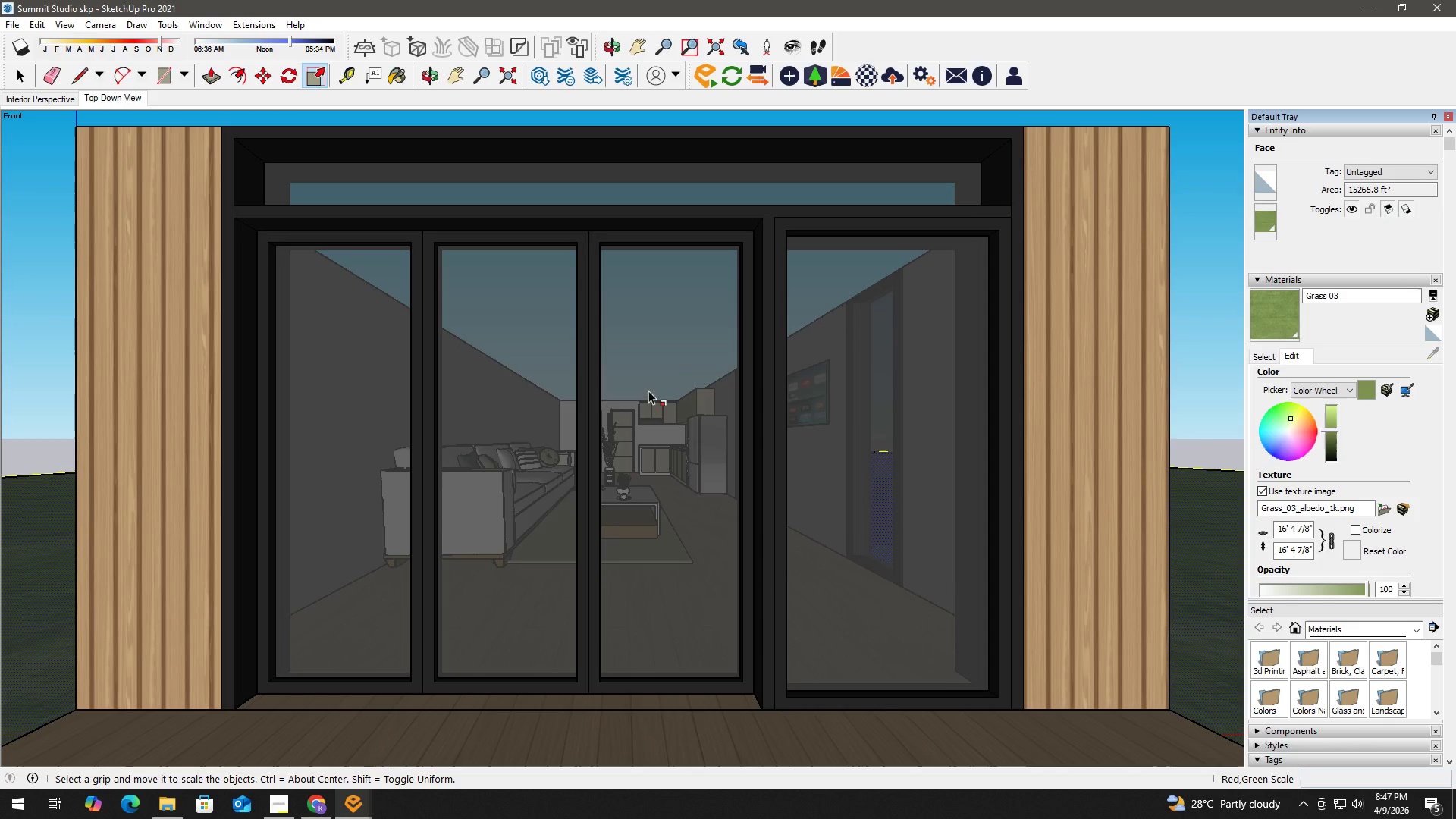 
scroll: coordinate [678, 419], scroll_direction: down, amount: 7.0
 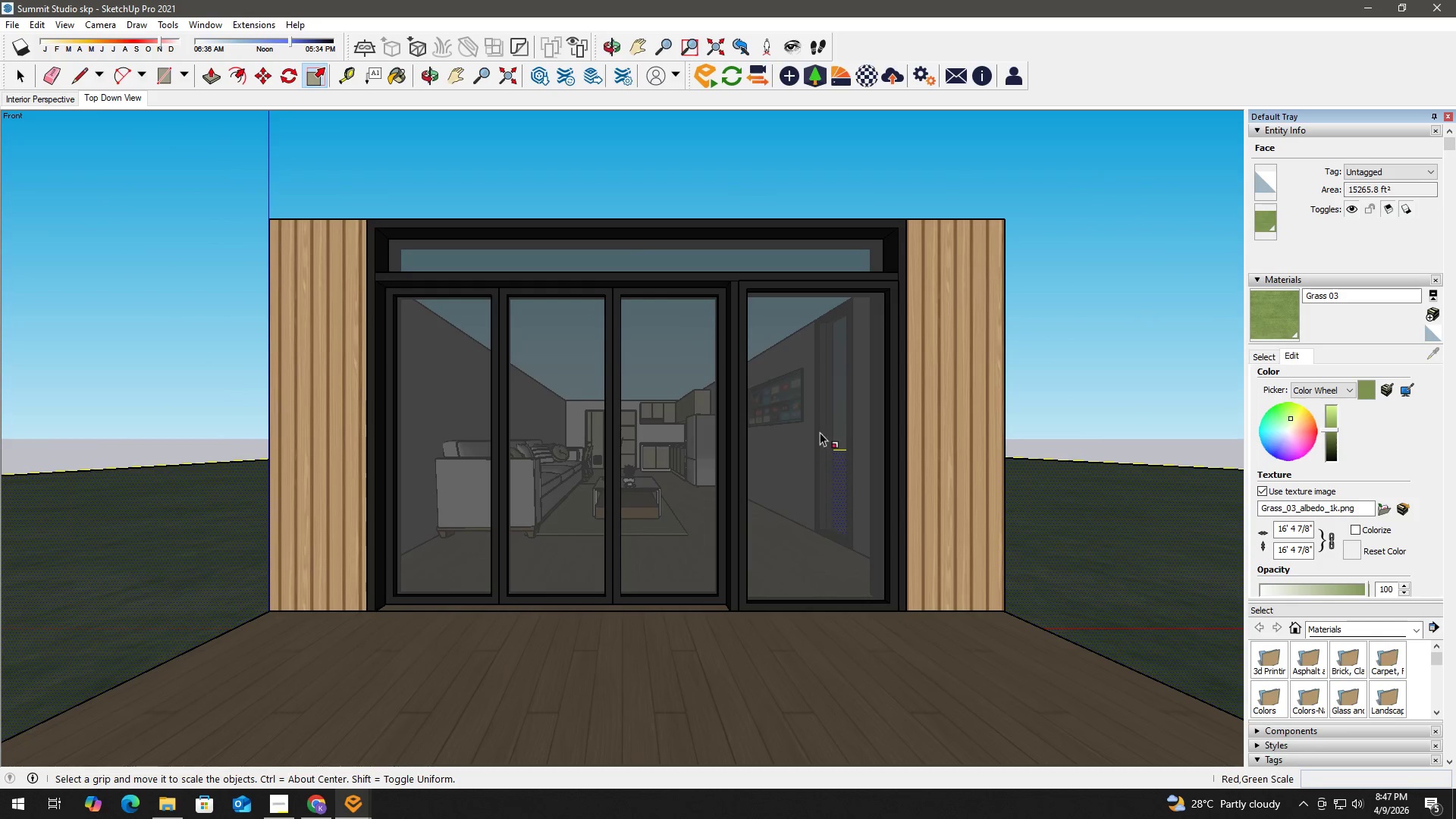 
key(Space)
 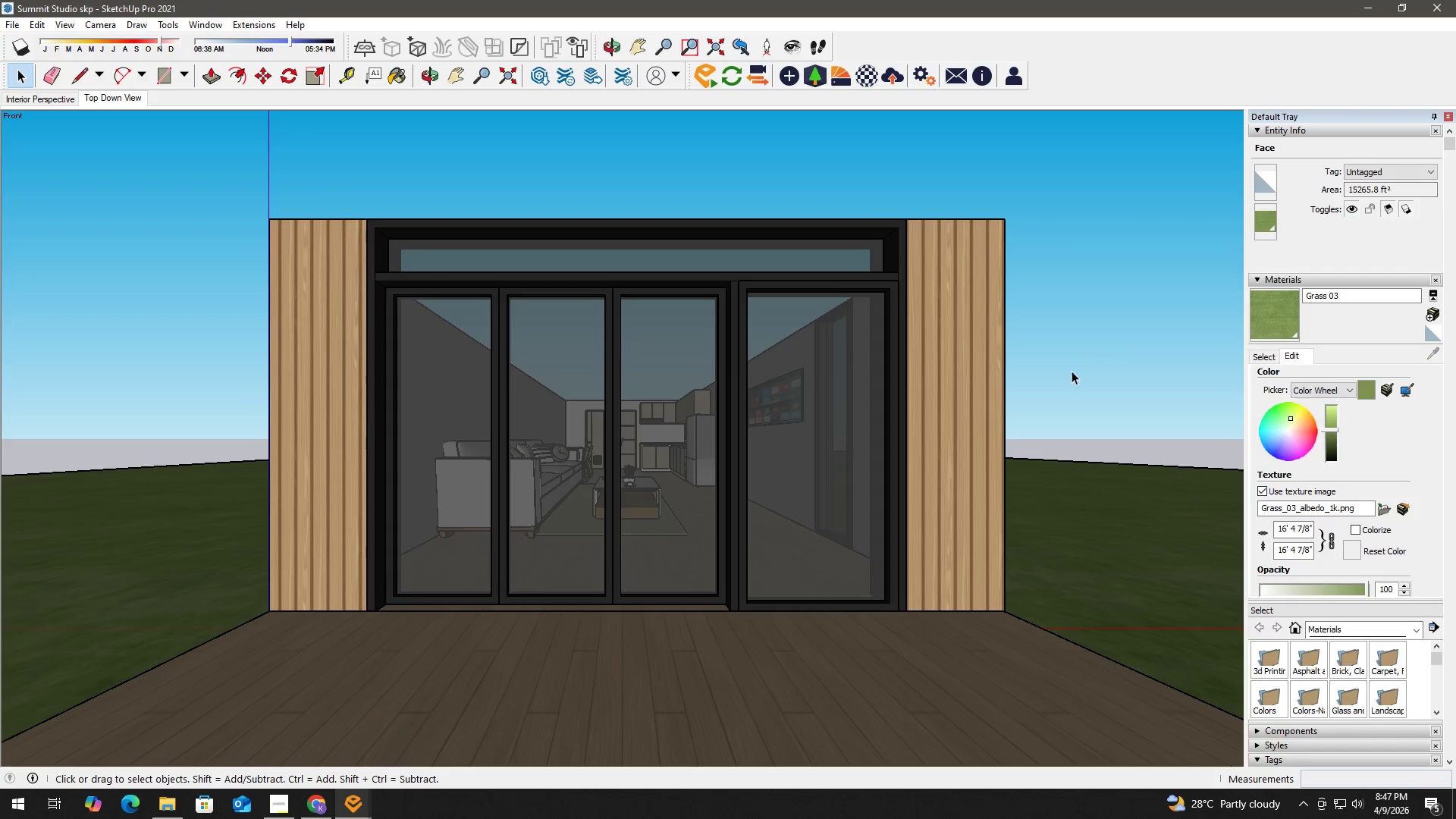 
key(H)
 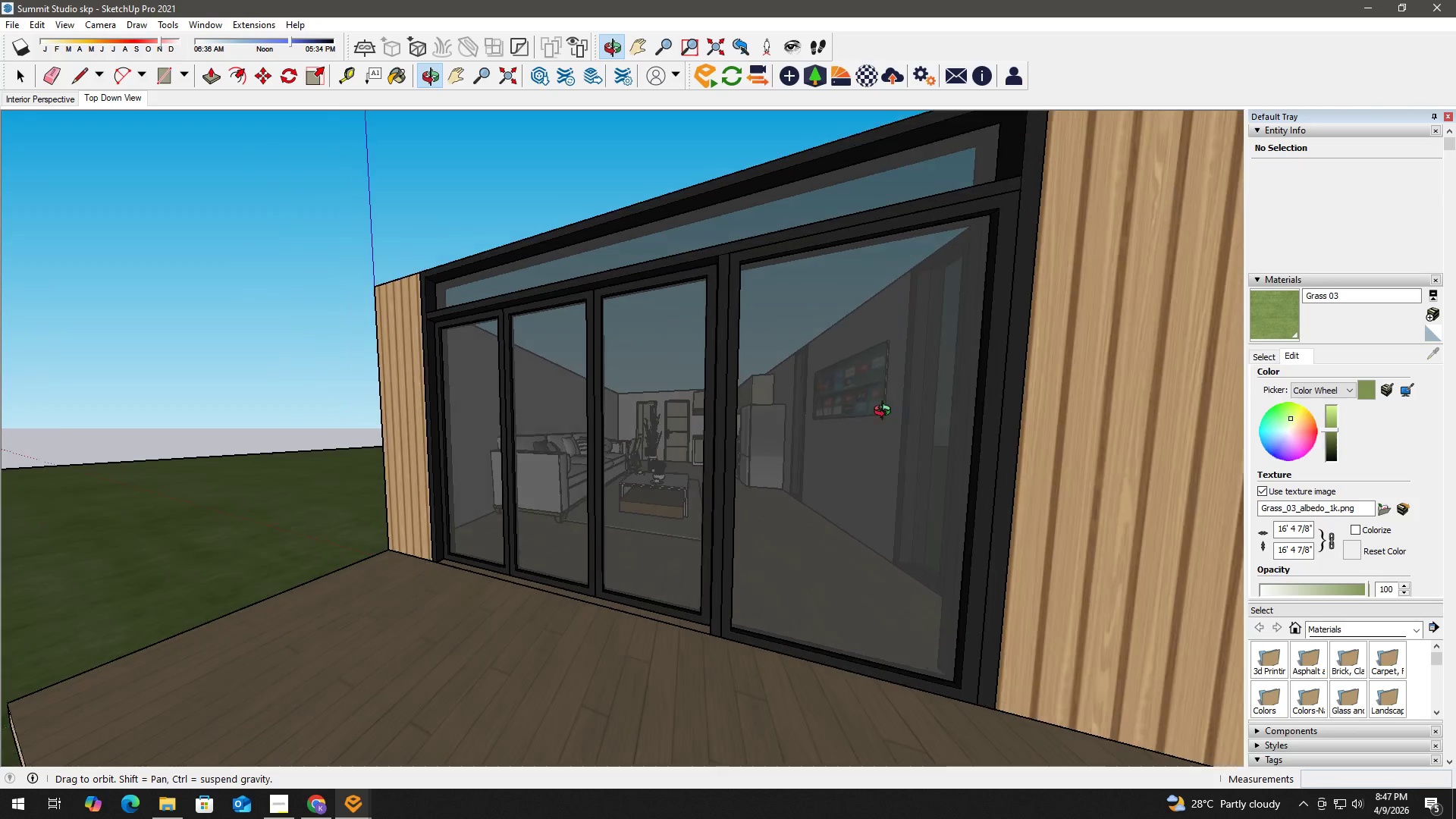 
key(H)
 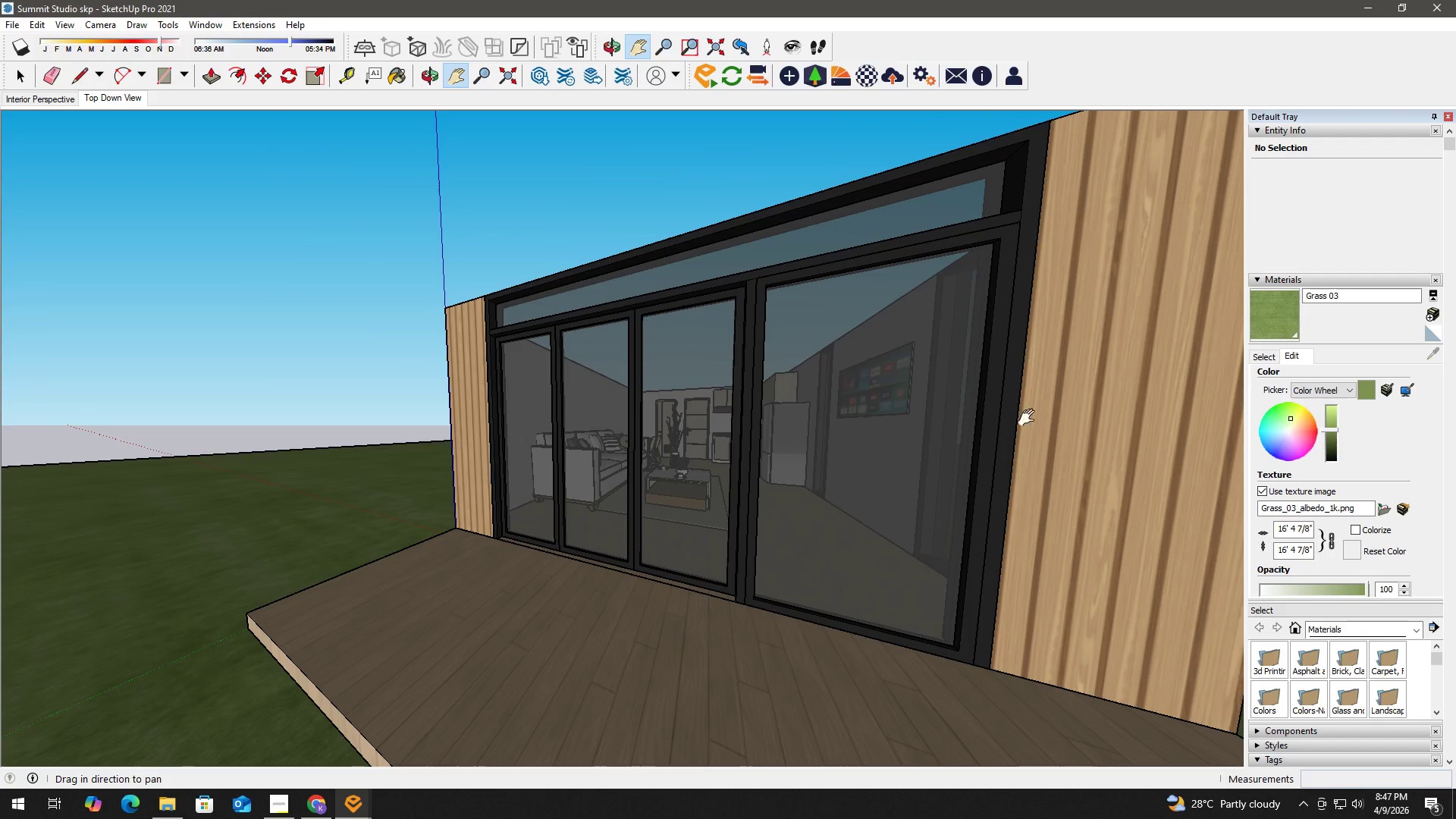 
left_click_drag(start_coordinate=[1030, 418], to_coordinate=[554, 400])
 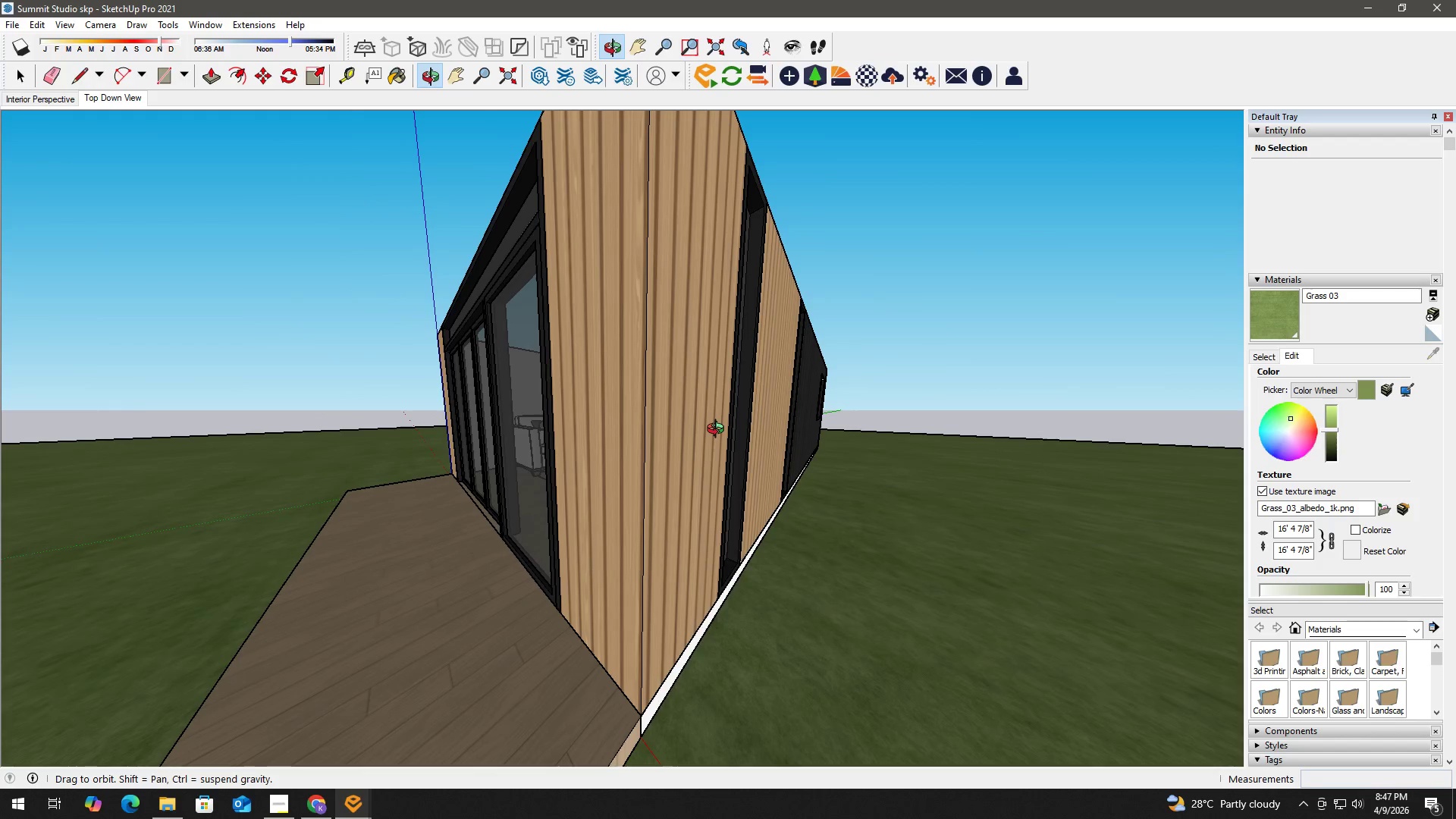 
scroll: coordinate [897, 416], scroll_direction: down, amount: 8.0
 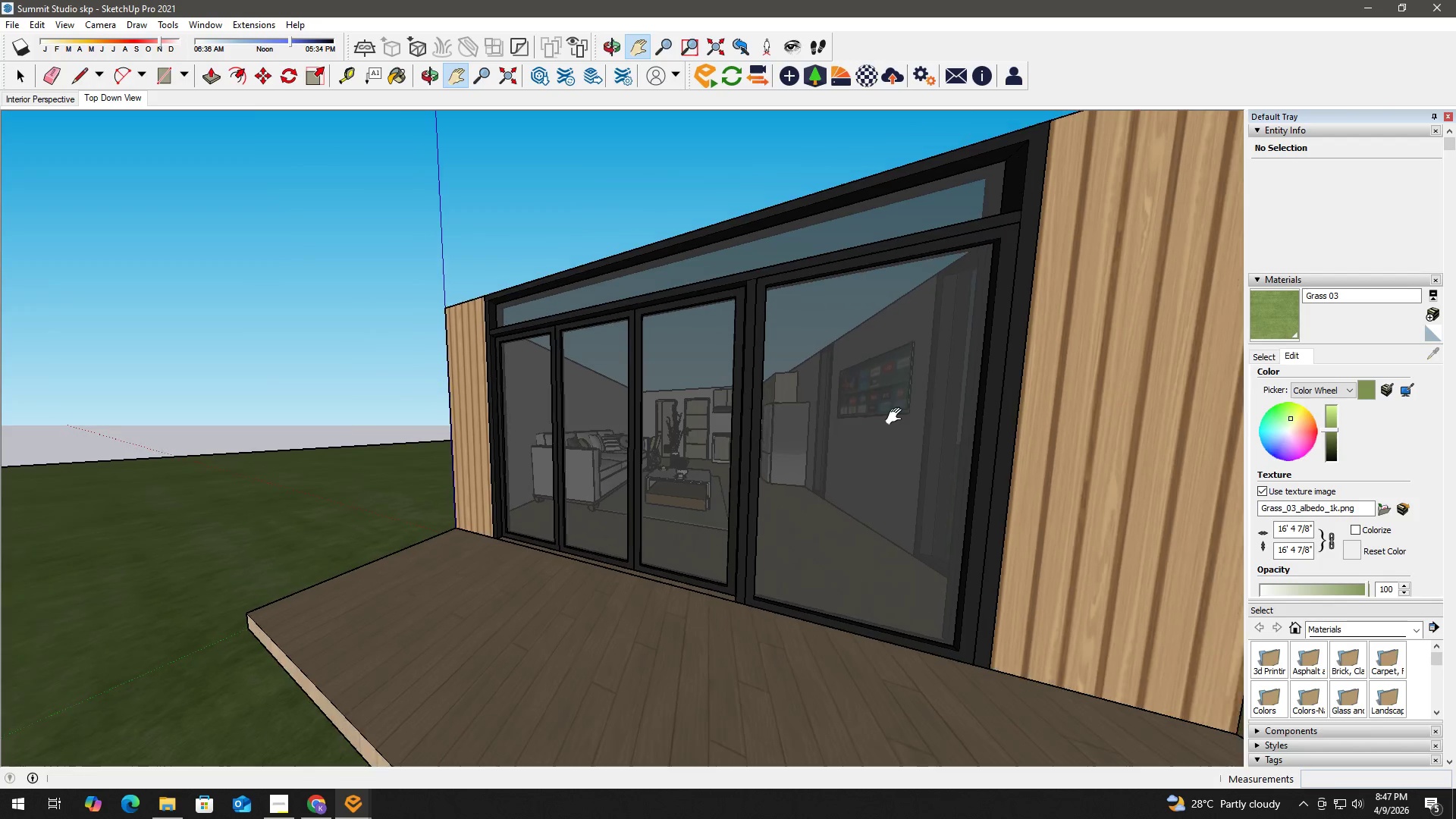 
hold_key(key=AltLeft, duration=0.41)
 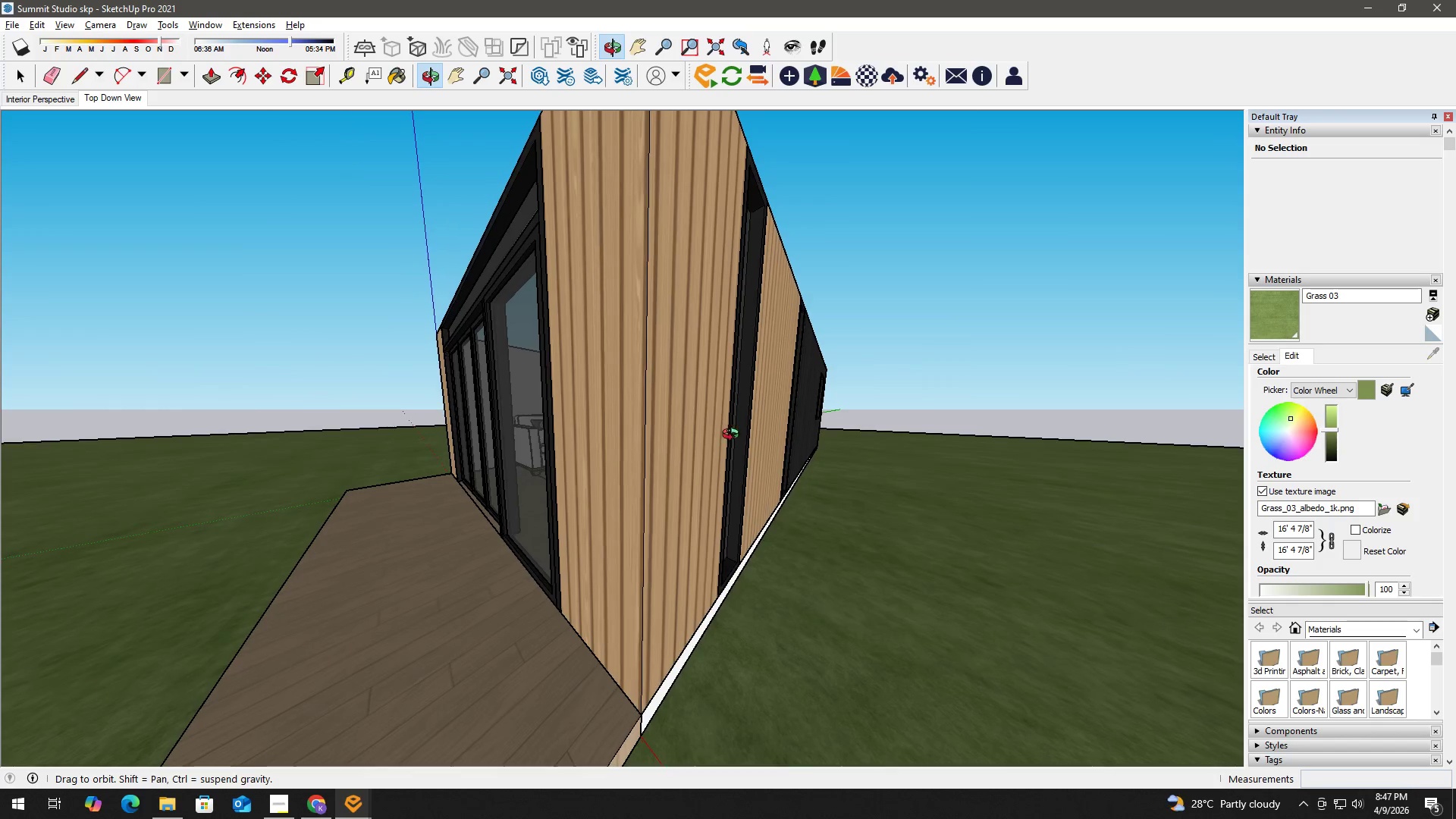 
key(Alt+Shift+ShiftLeft)
 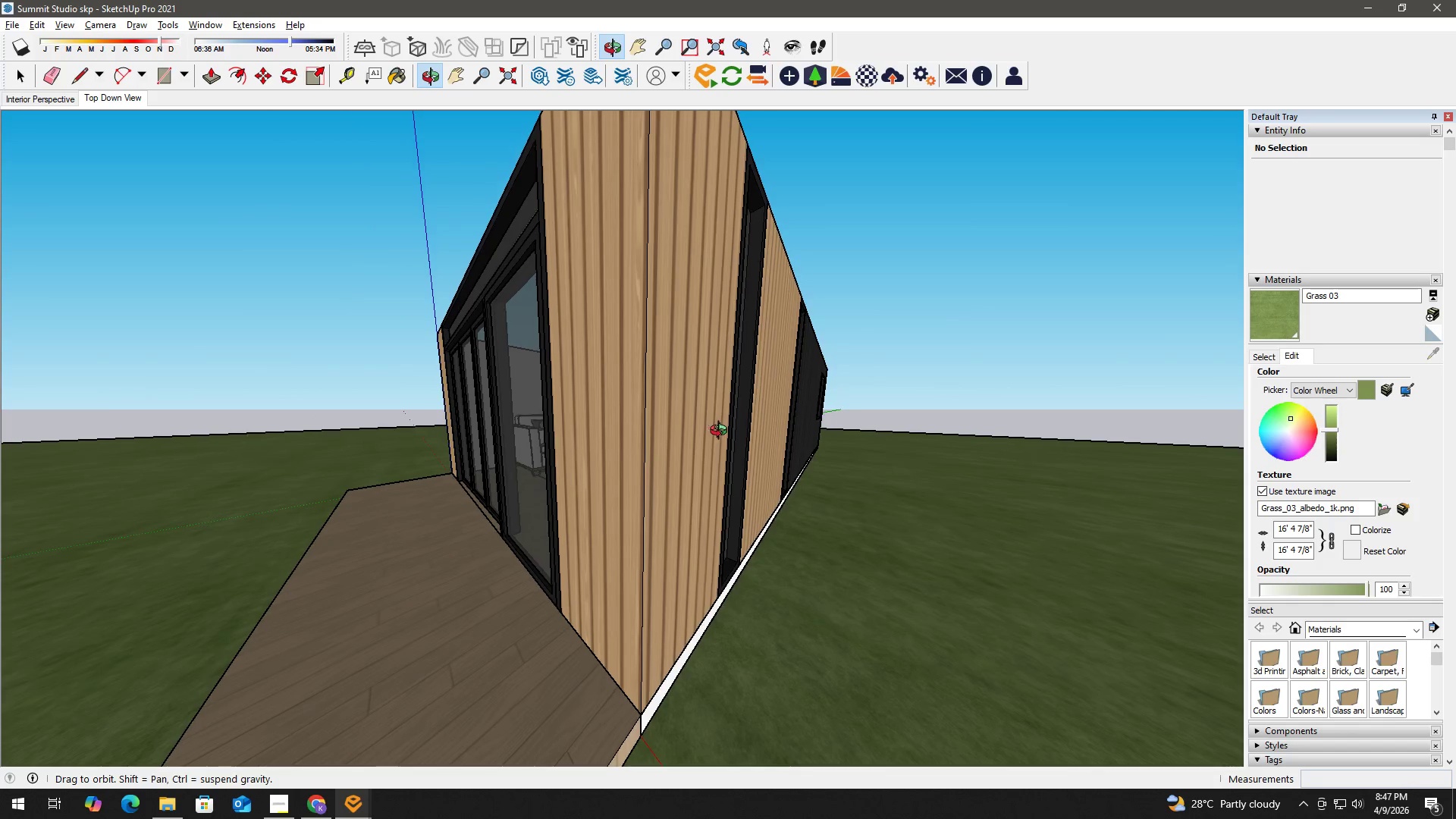 
hold_key(key=AltLeft, duration=0.75)
 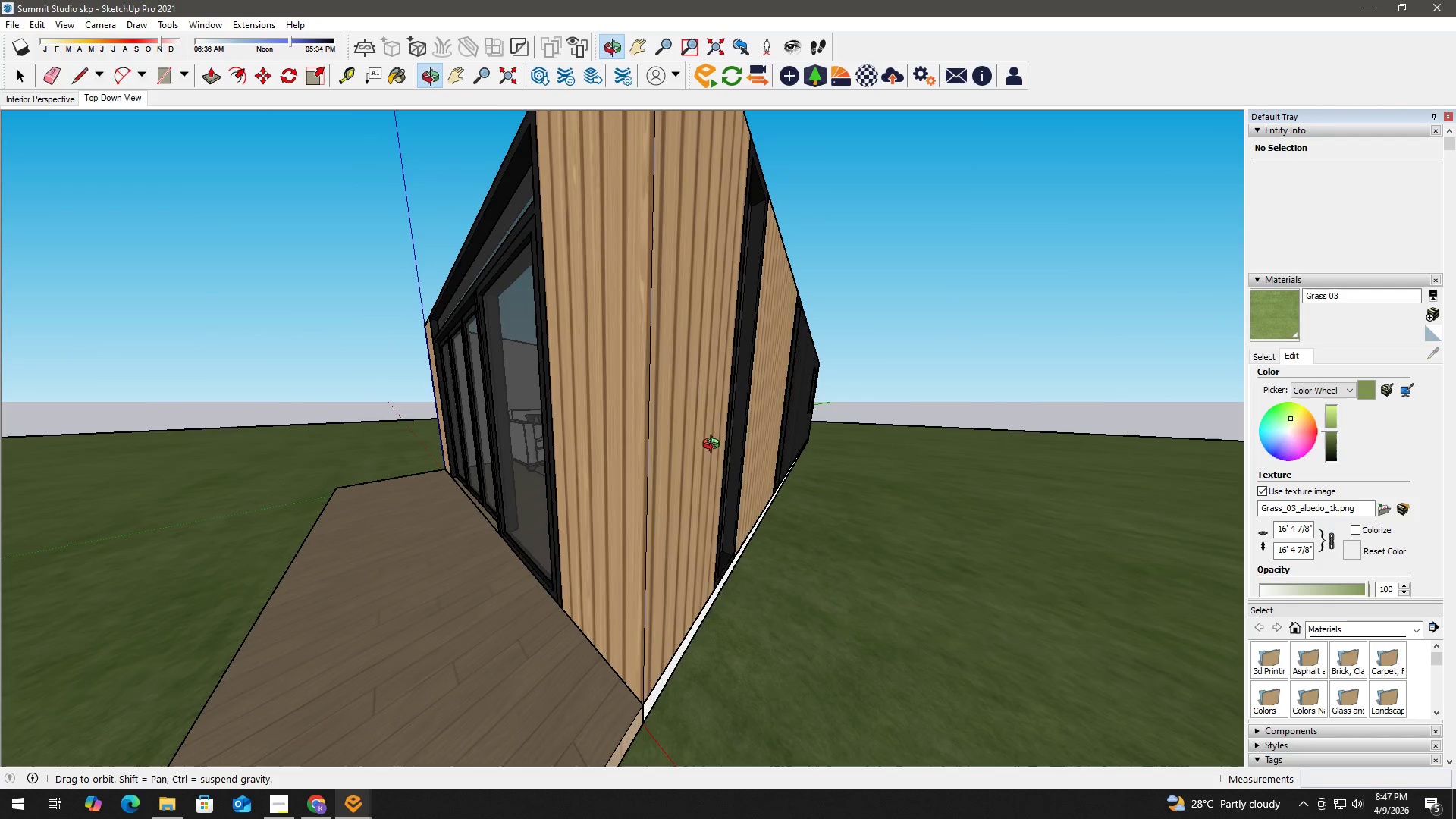 
hold_key(key=ControlLeft, duration=0.98)
 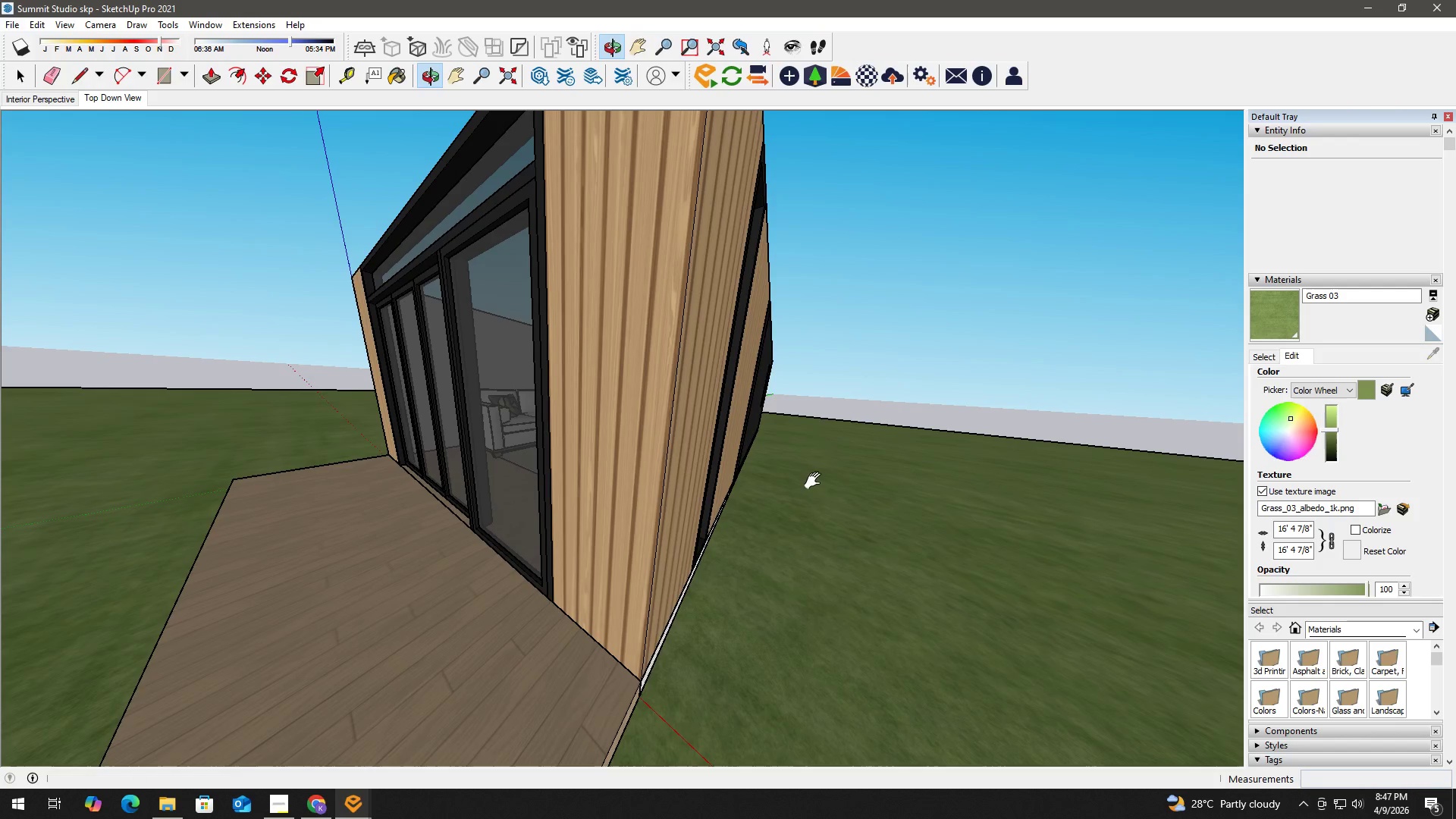 
key(Alt+AltLeft)
 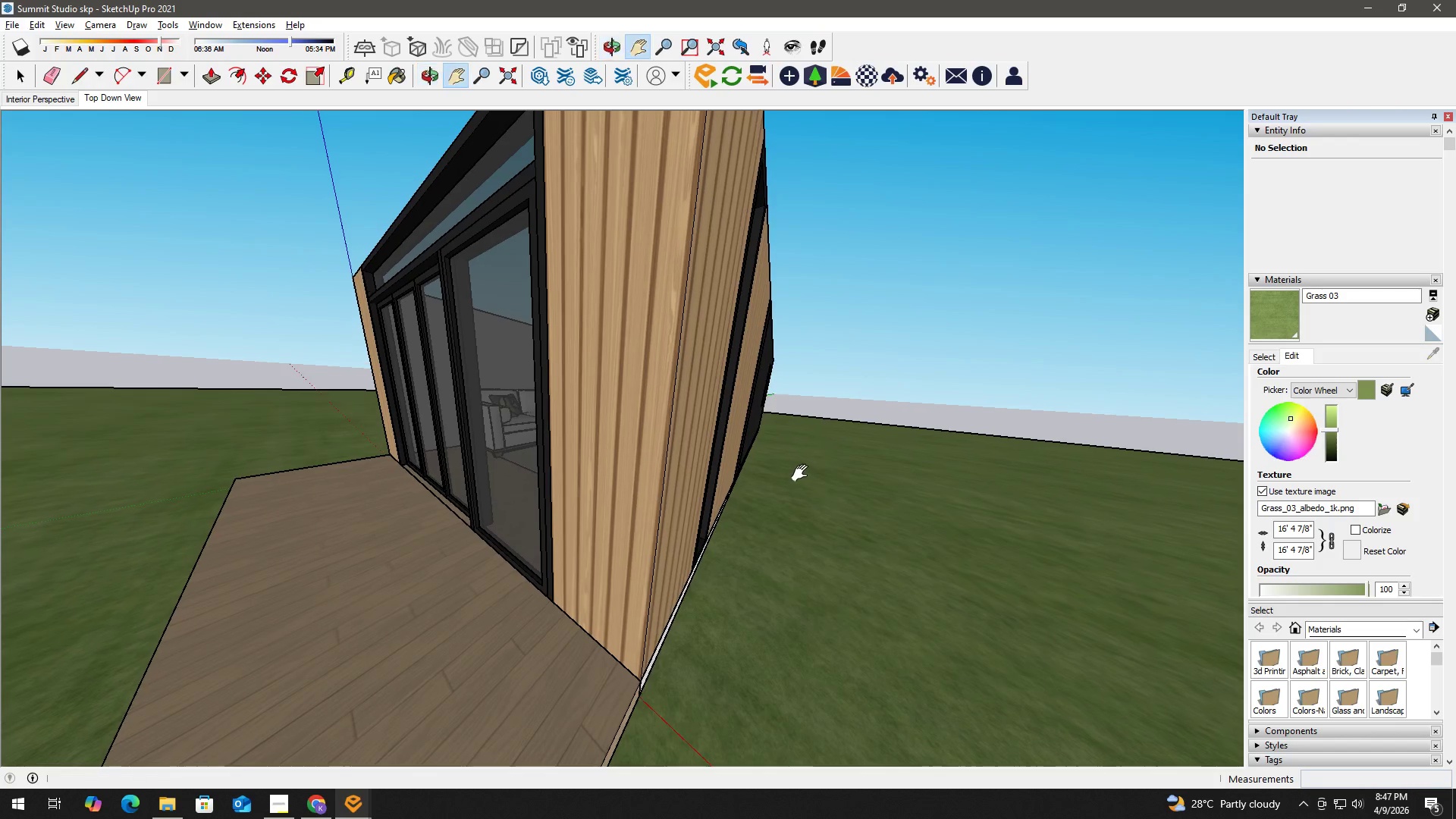 
hold_key(key=AltLeft, duration=0.95)
scroll: coordinate [763, 447], scroll_direction: down, amount: 12.0
 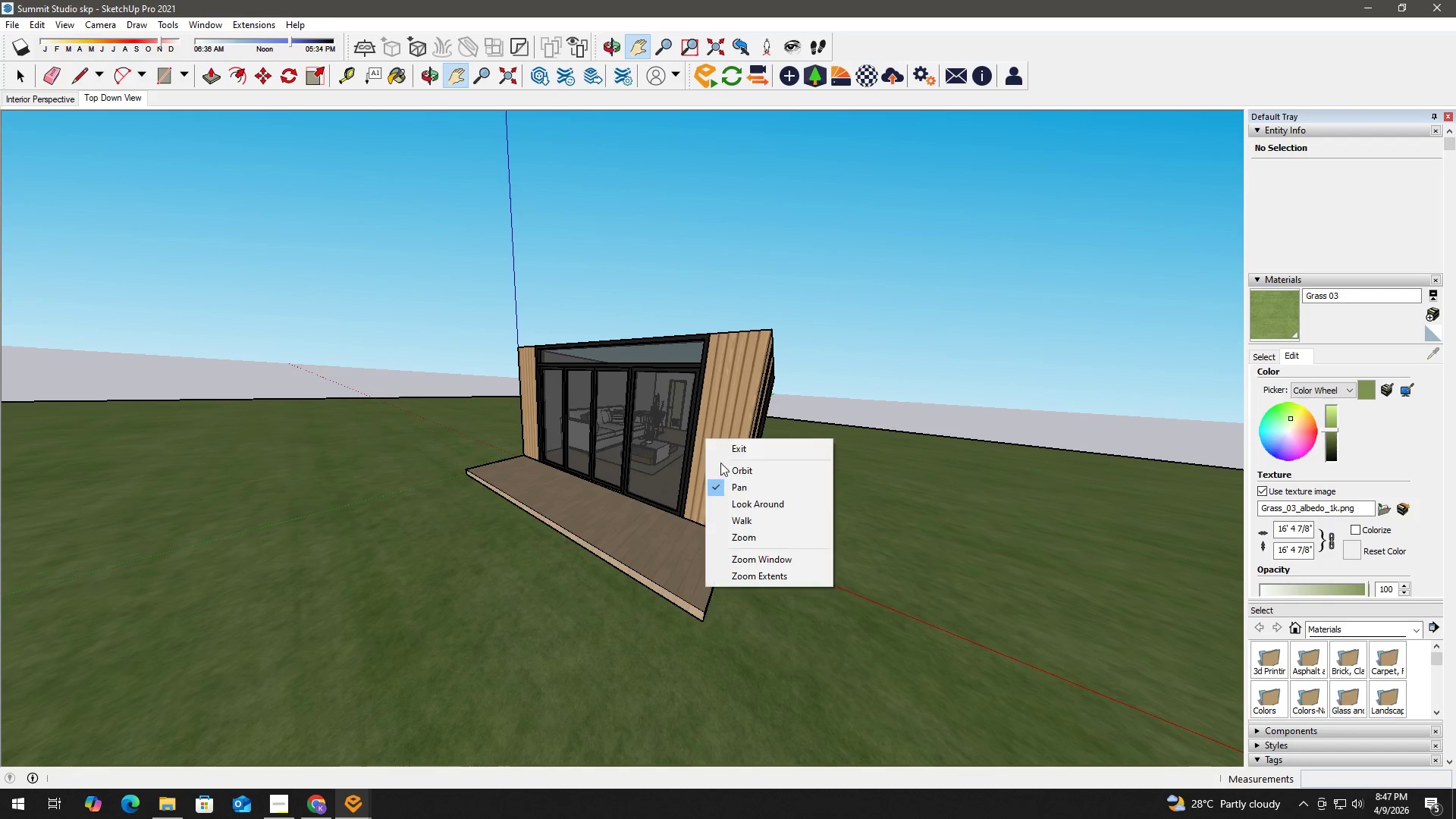 
right_click([741, 461])
 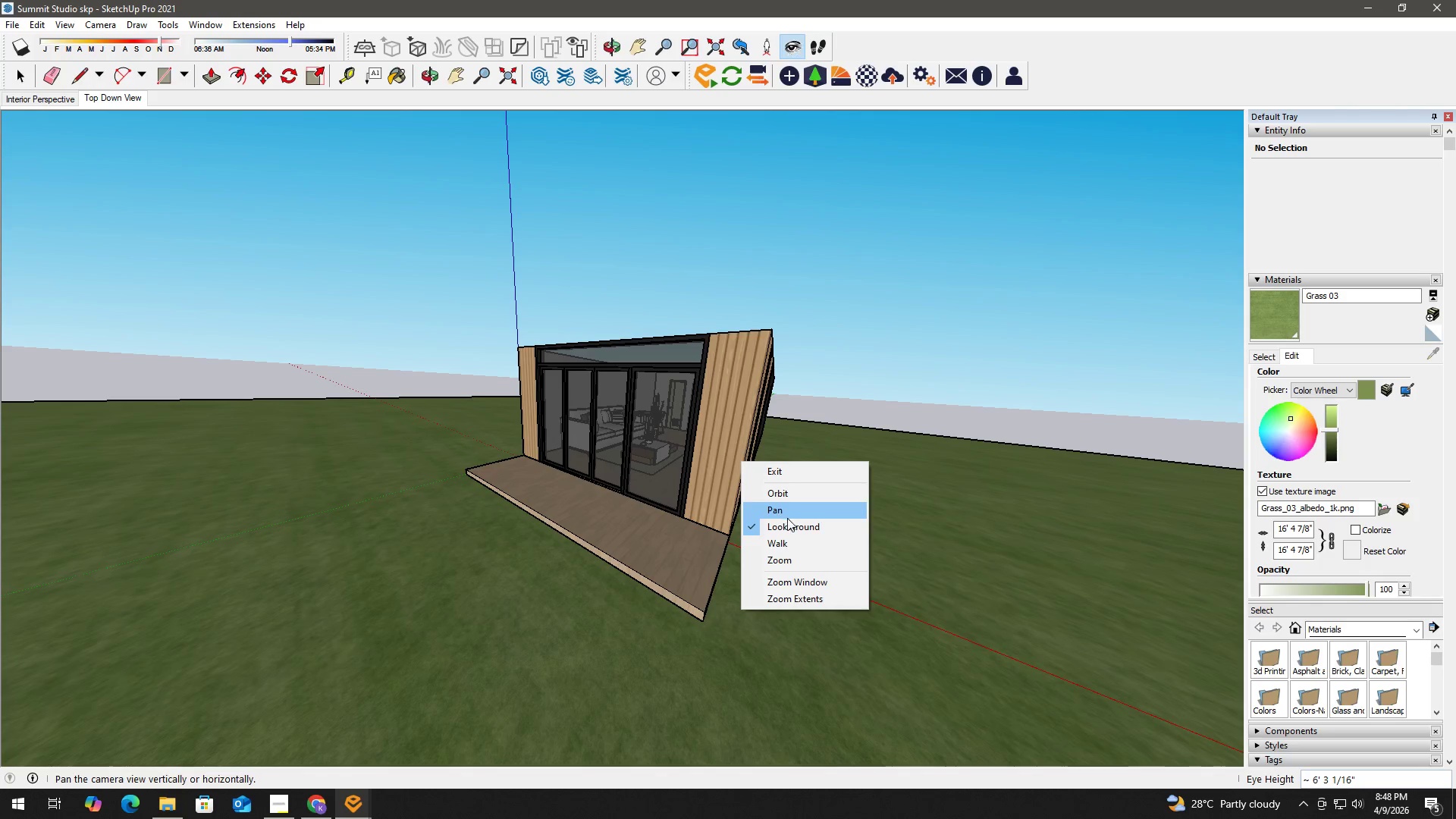 
left_click([791, 526])
 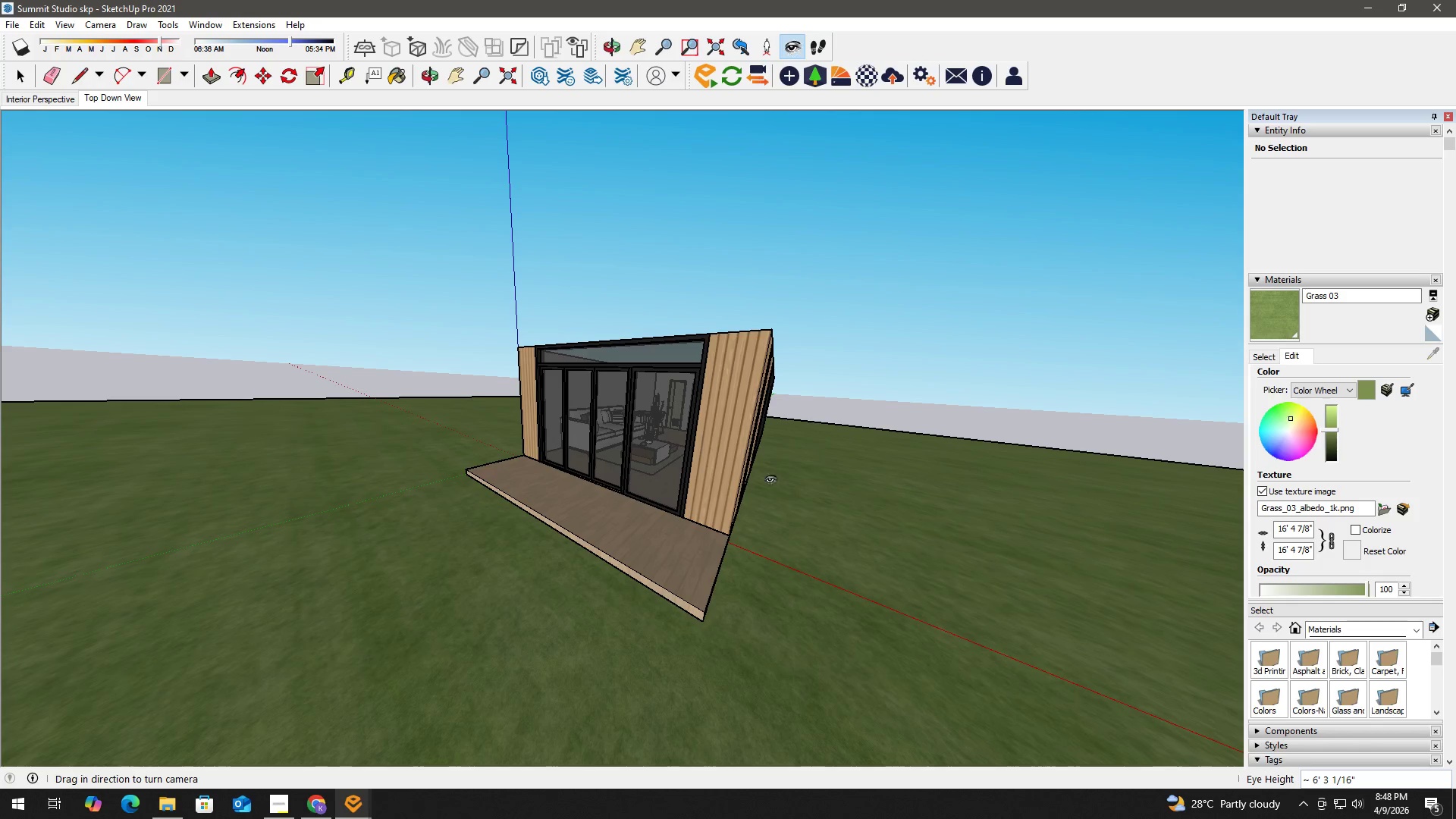 
left_click_drag(start_coordinate=[733, 445], to_coordinate=[893, 422])
 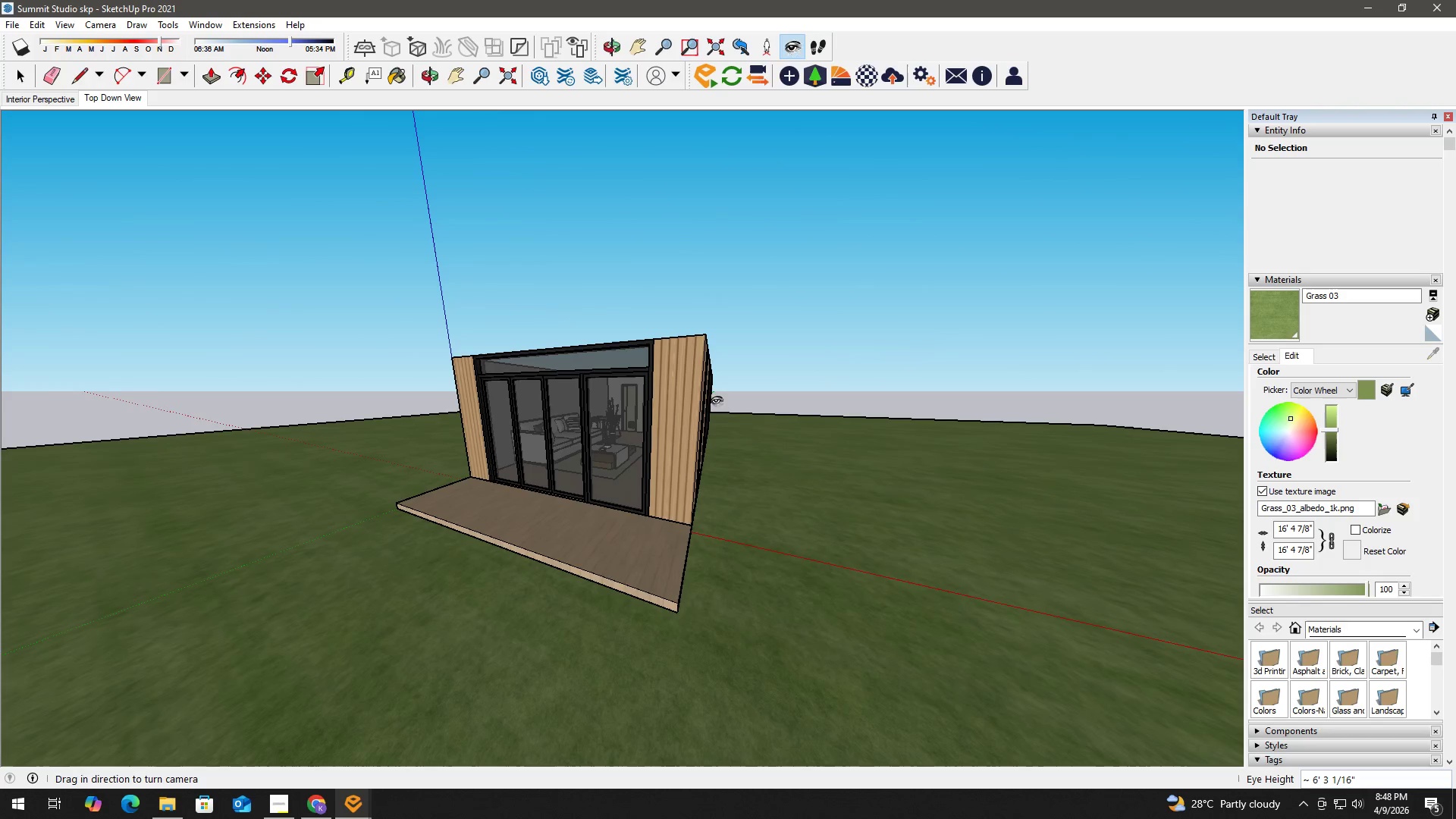 
left_click_drag(start_coordinate=[714, 401], to_coordinate=[893, 422])
 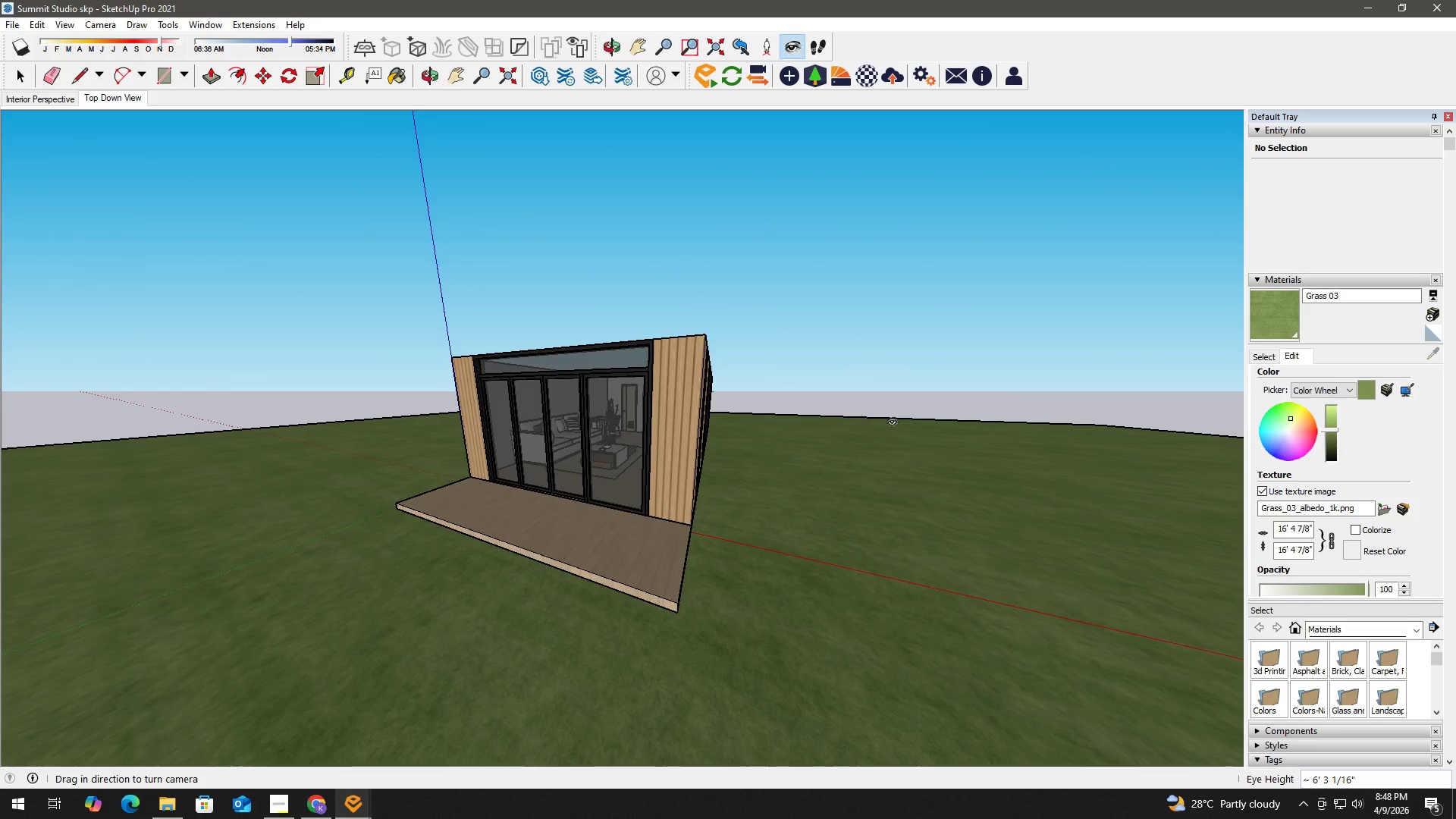 
hold_key(key=A, duration=0.75)
 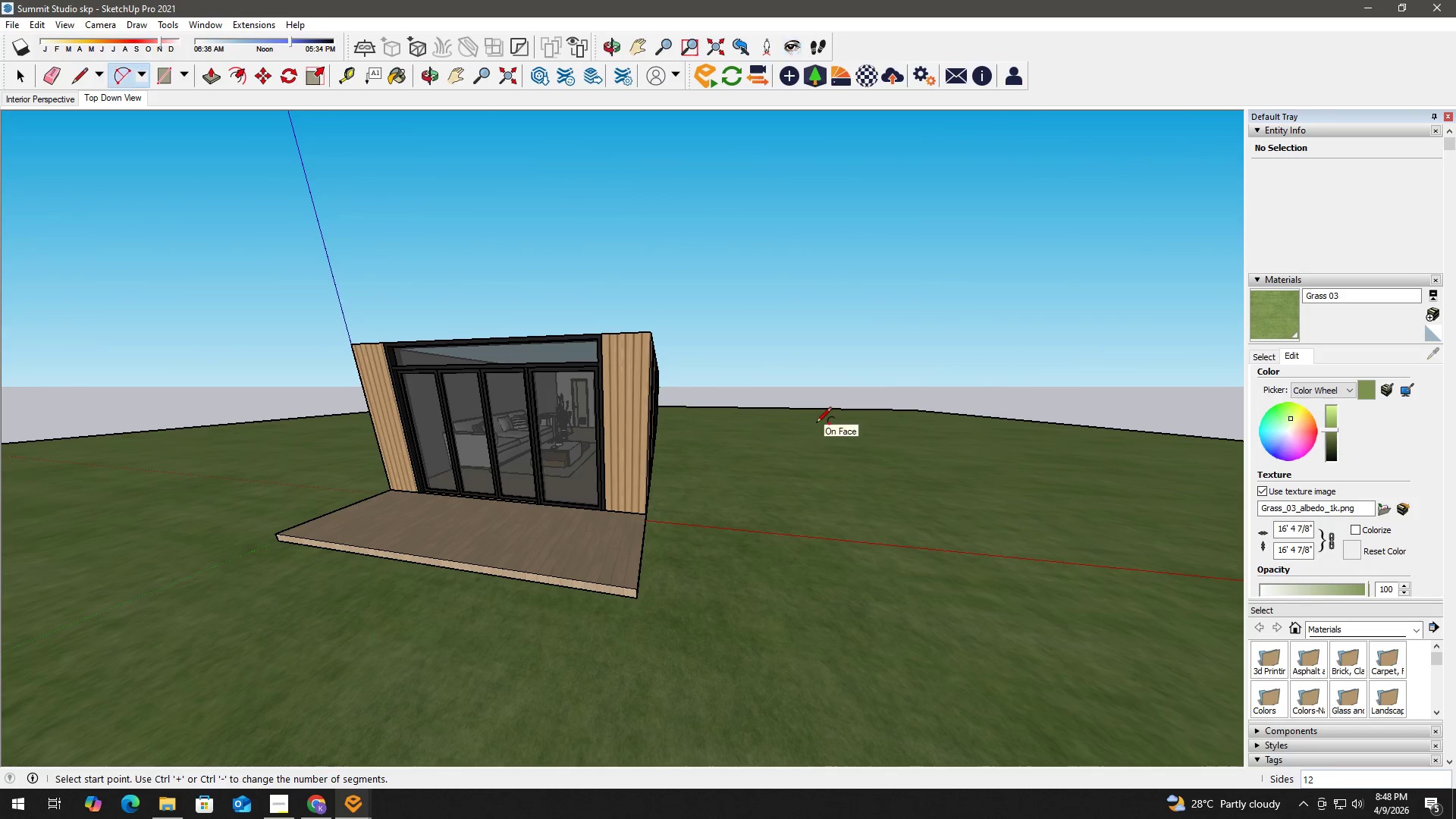 
hold_key(key=D, duration=1.22)
 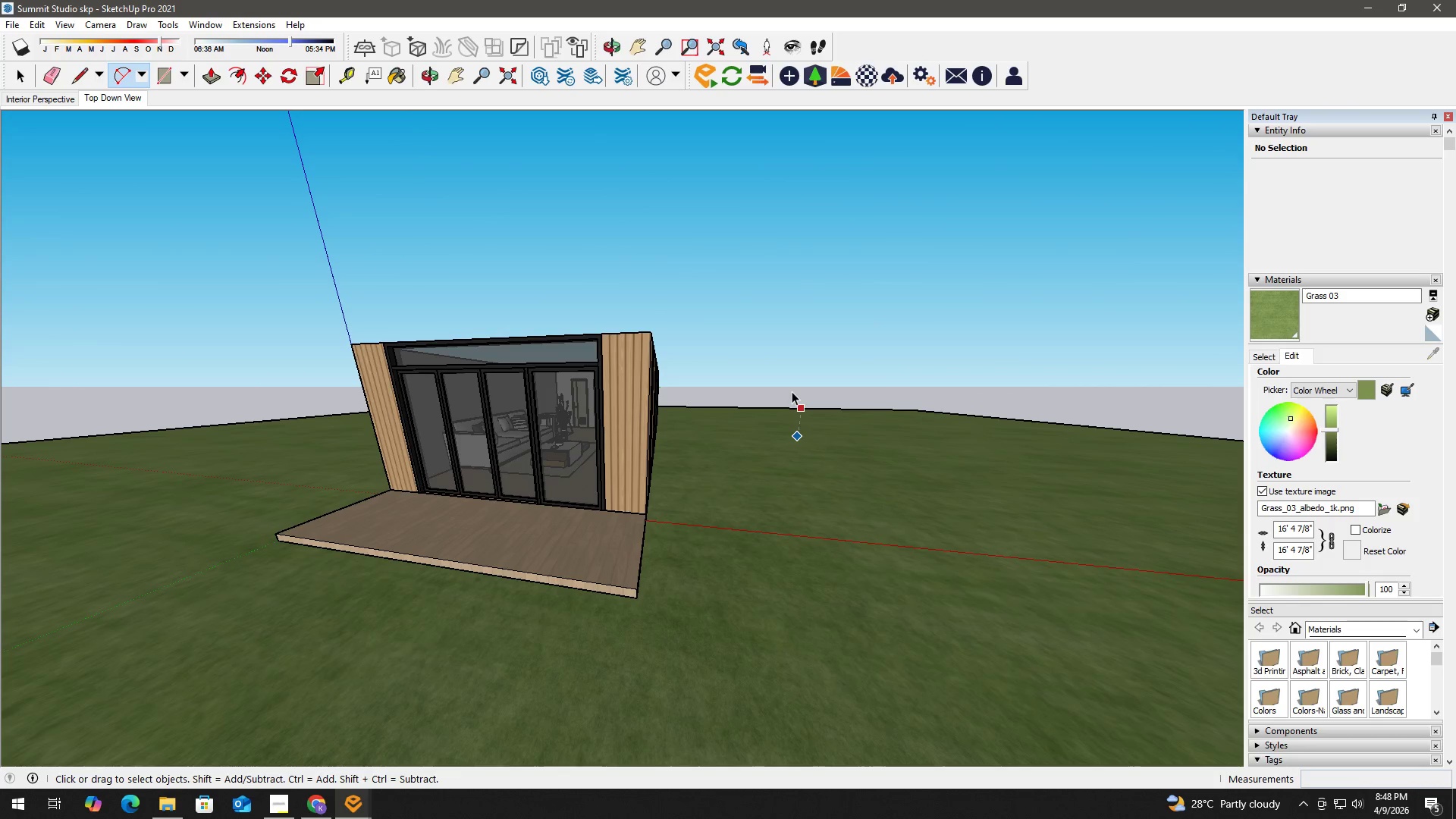 
left_click_drag(start_coordinate=[798, 436], to_coordinate=[800, 428])
 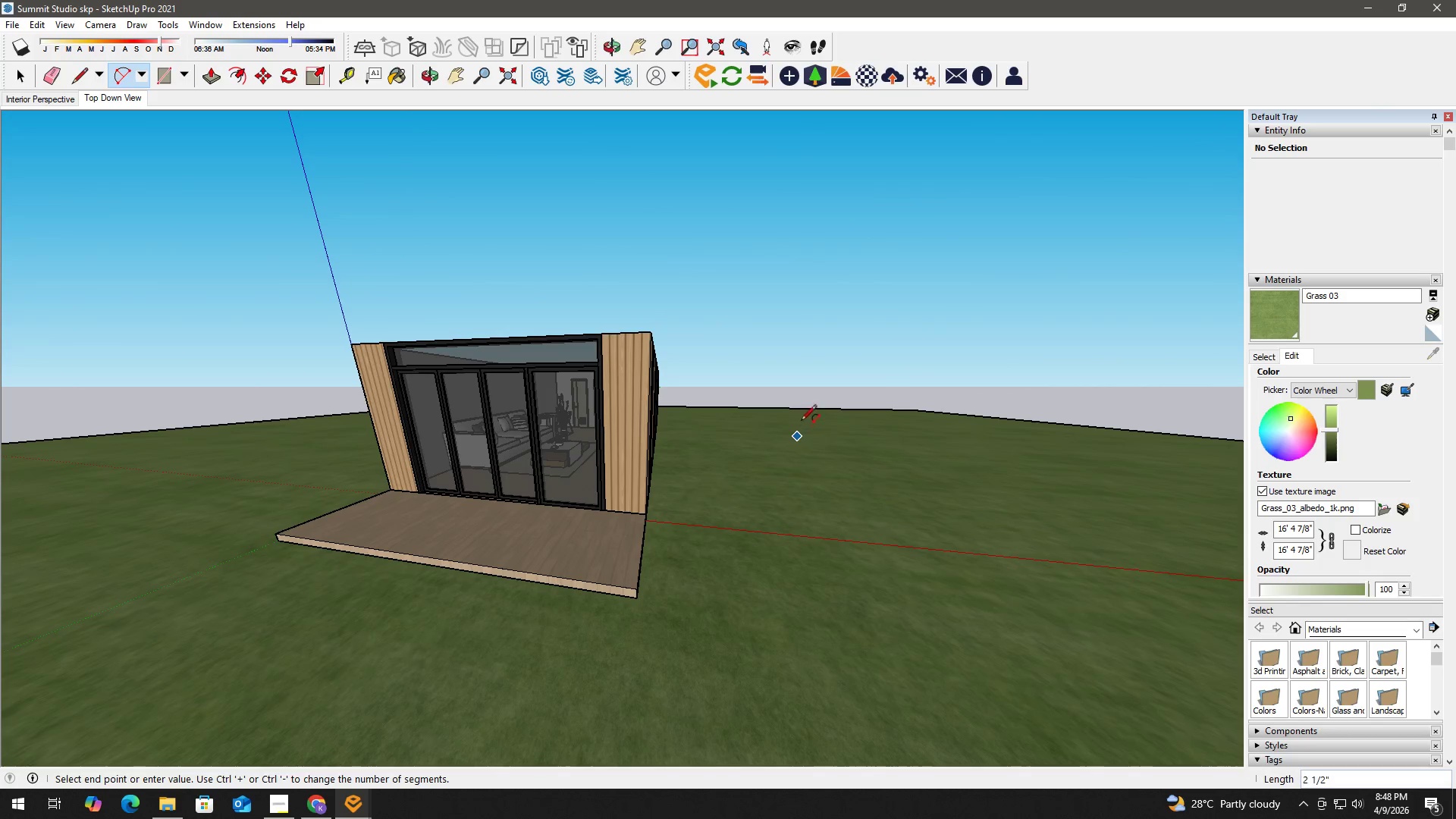 
key(Space)
 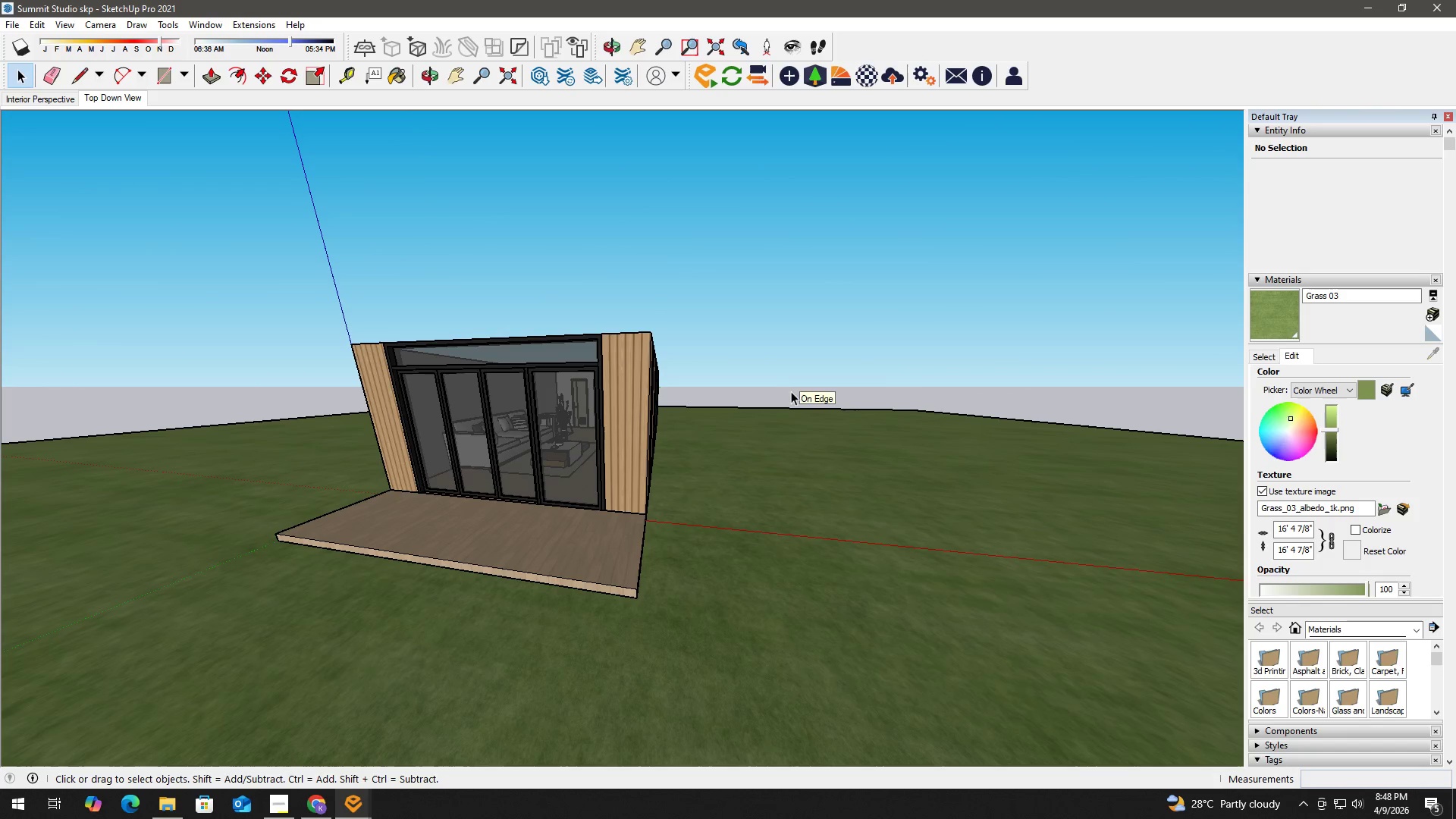 
scroll: coordinate [777, 392], scroll_direction: down, amount: 7.0
 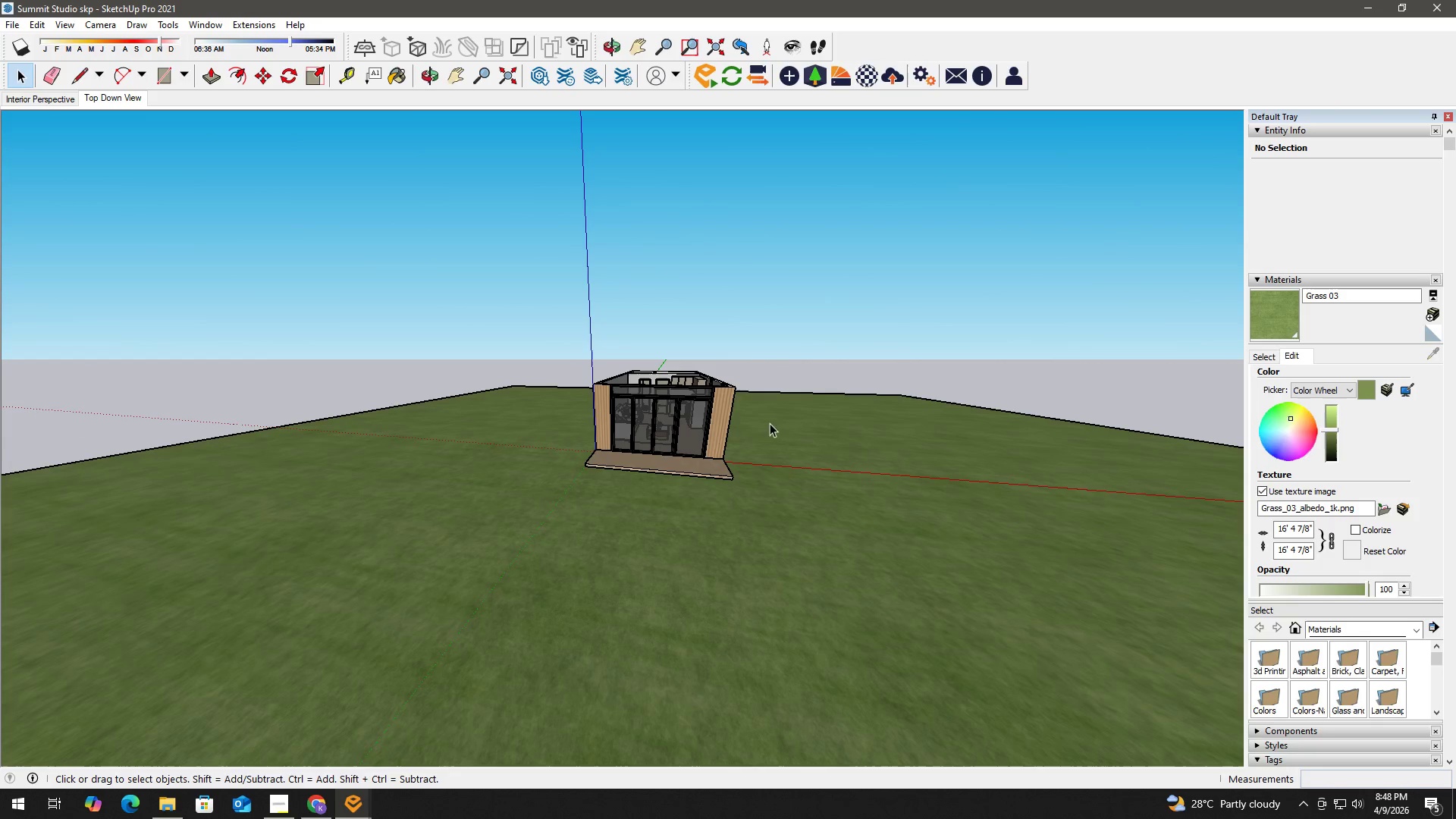 
key(Control+S)
 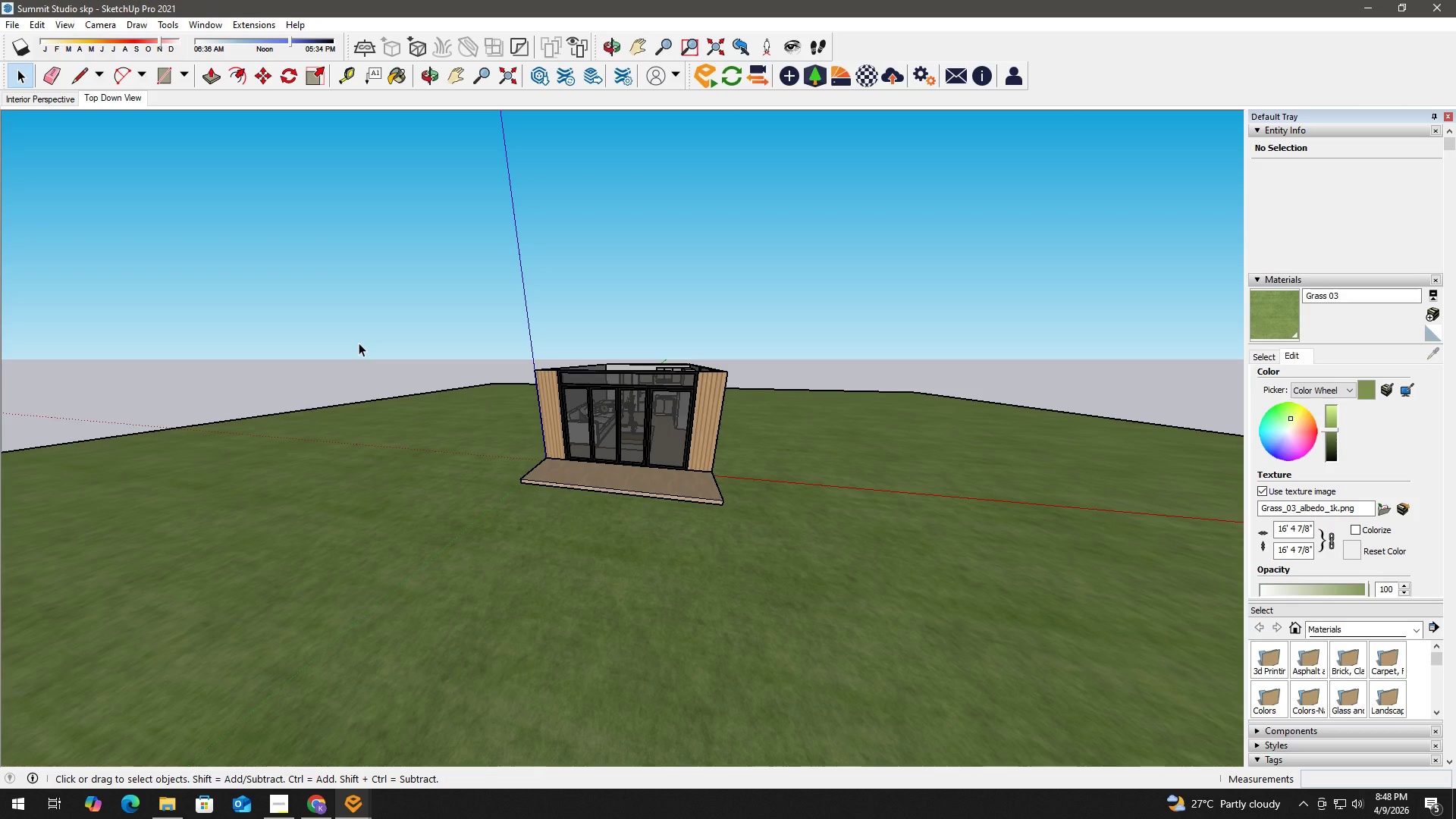 
scroll: coordinate [755, 423], scroll_direction: up, amount: 2.0
 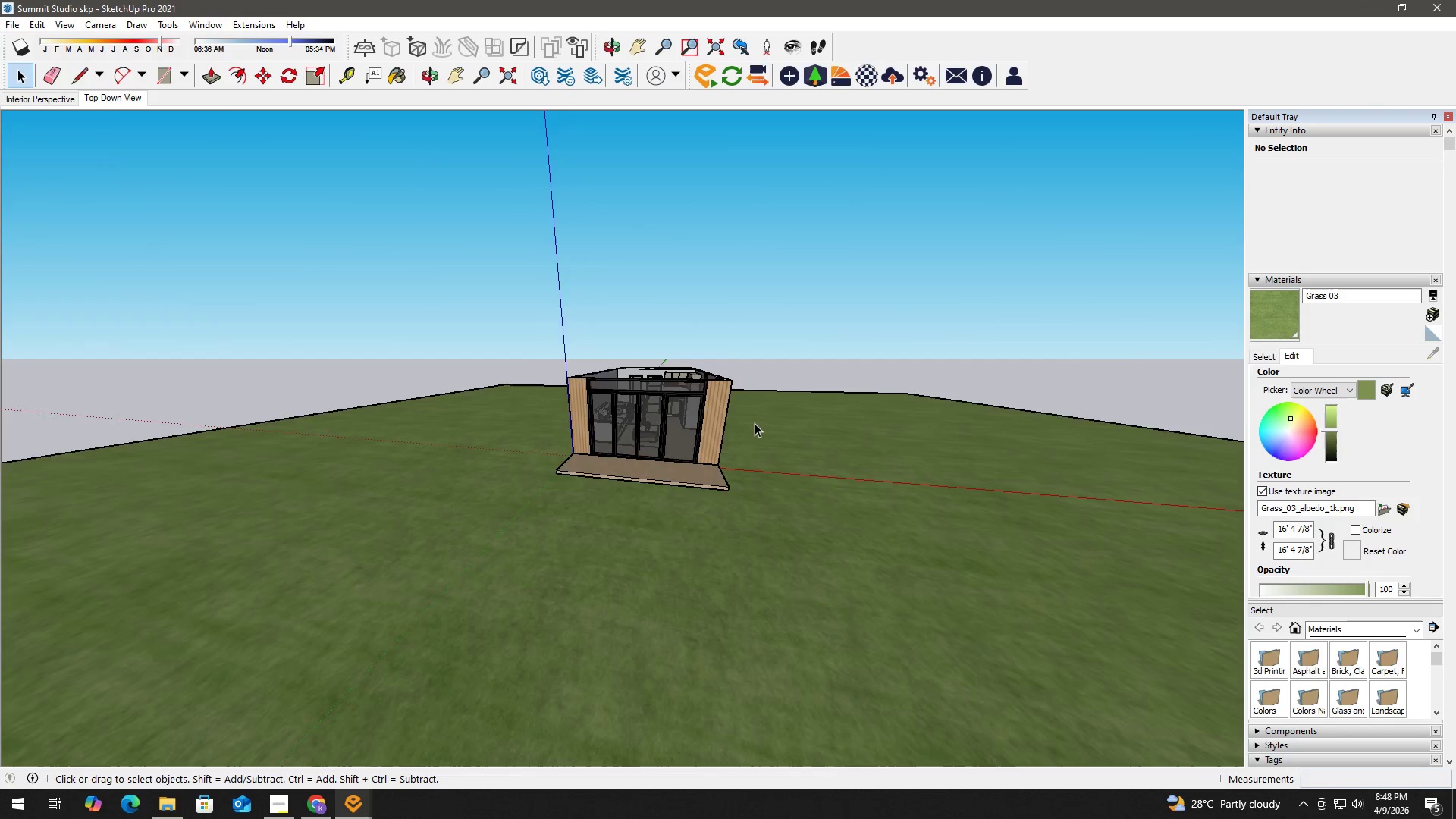 
wait(23.9)
 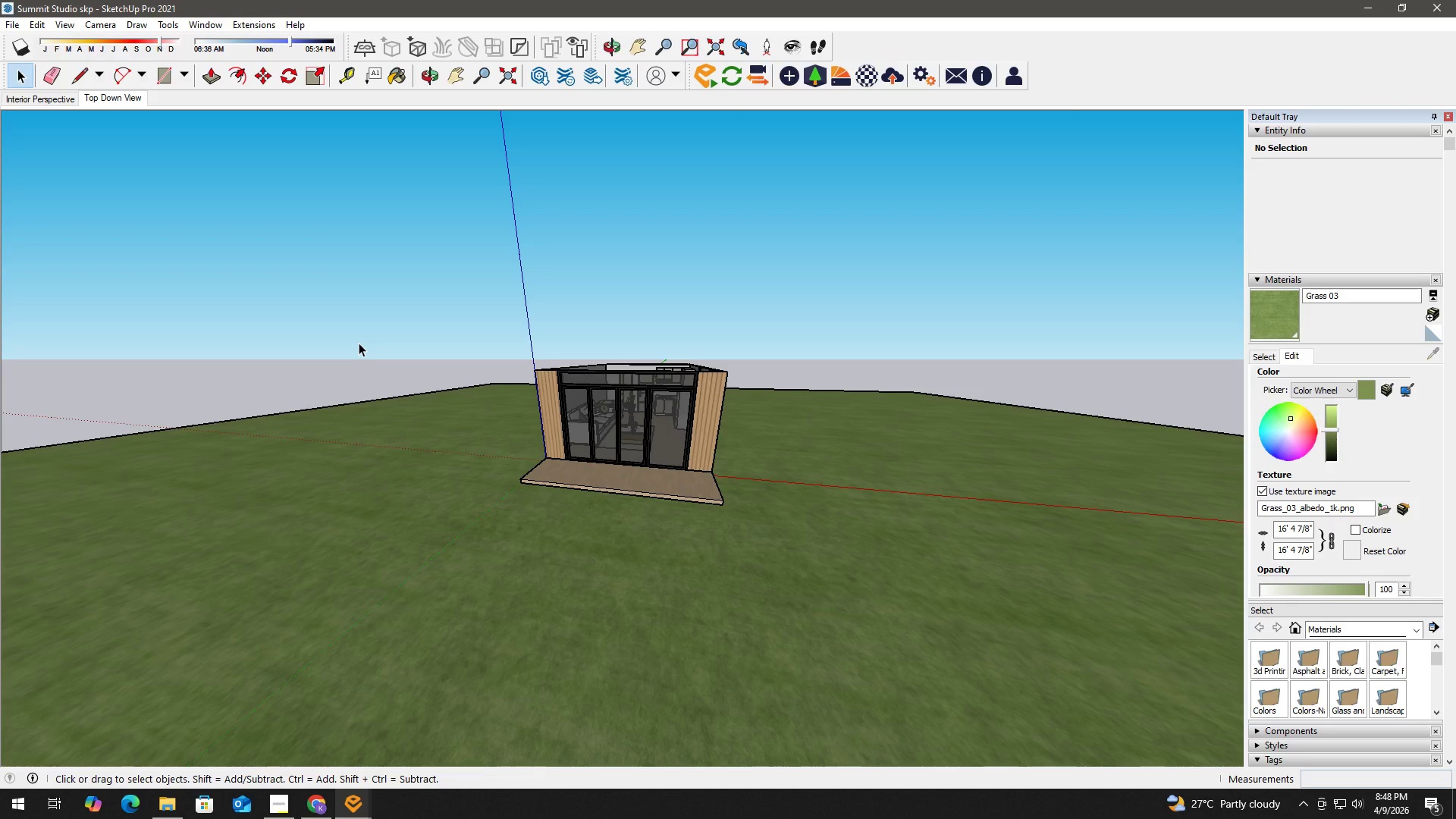 
scroll: coordinate [381, 338], scroll_direction: up, amount: 2.0
 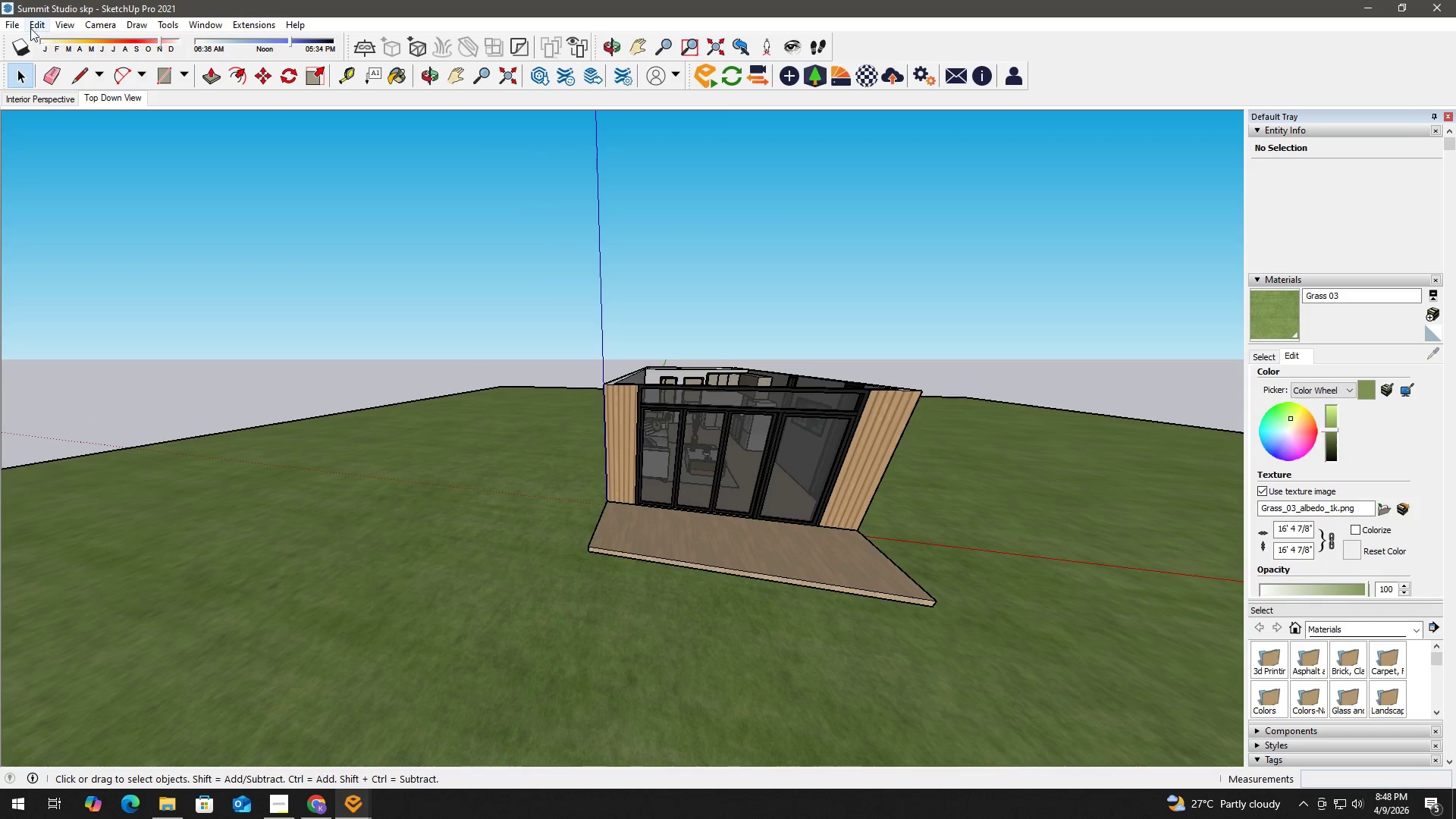 
left_click([18, 24])
 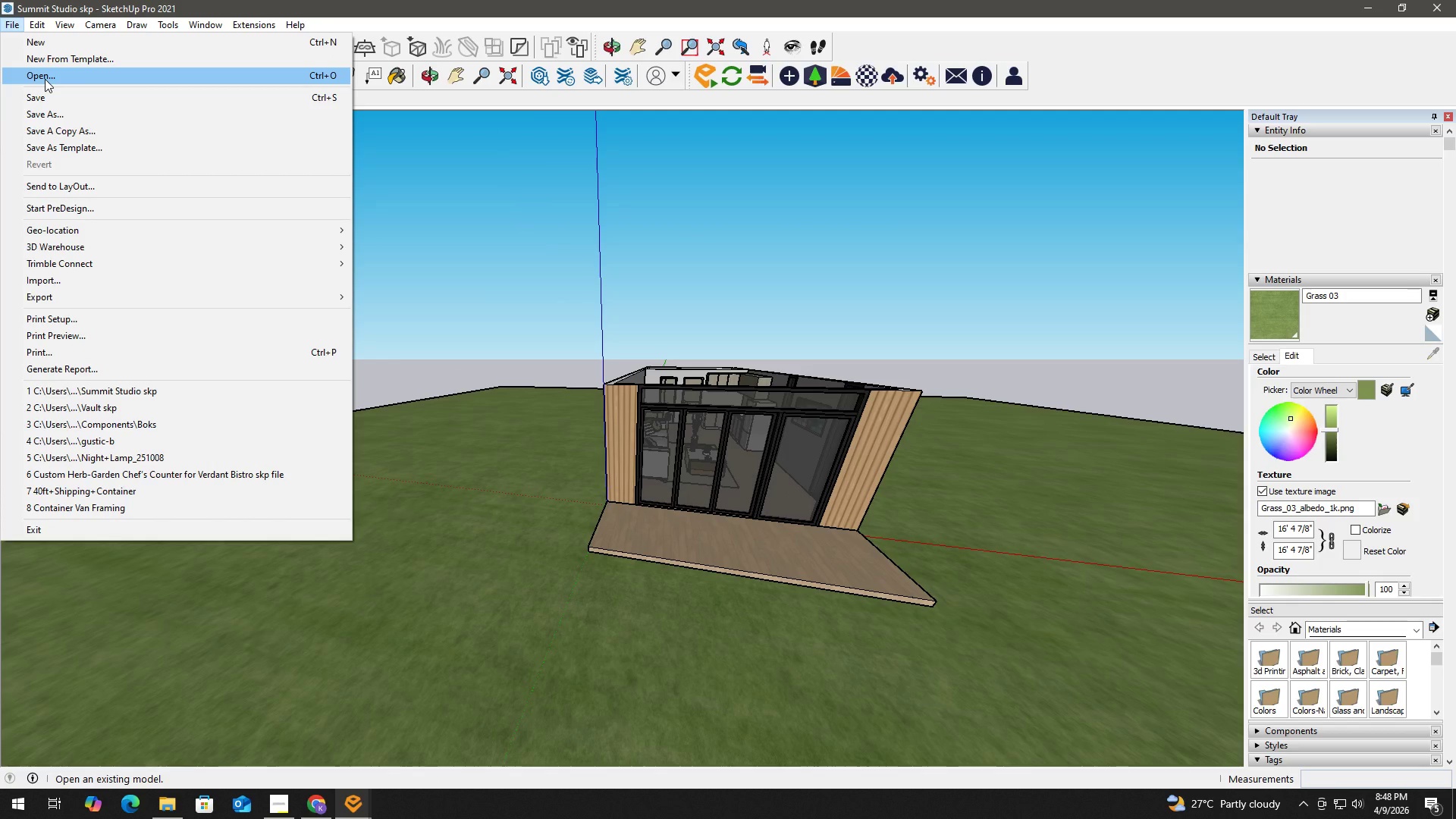 
left_click([45, 79])
 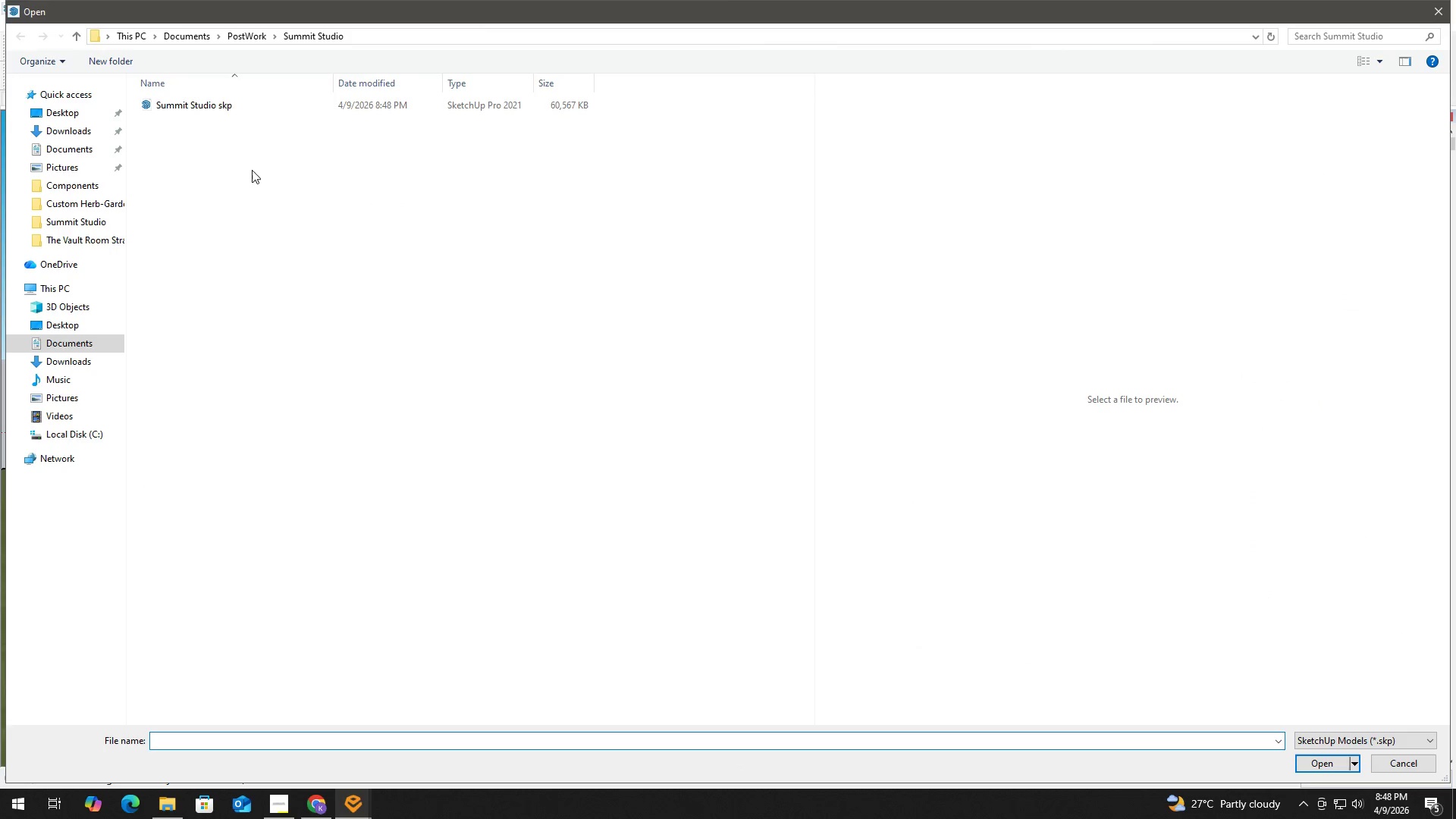 
left_click([242, 110])
 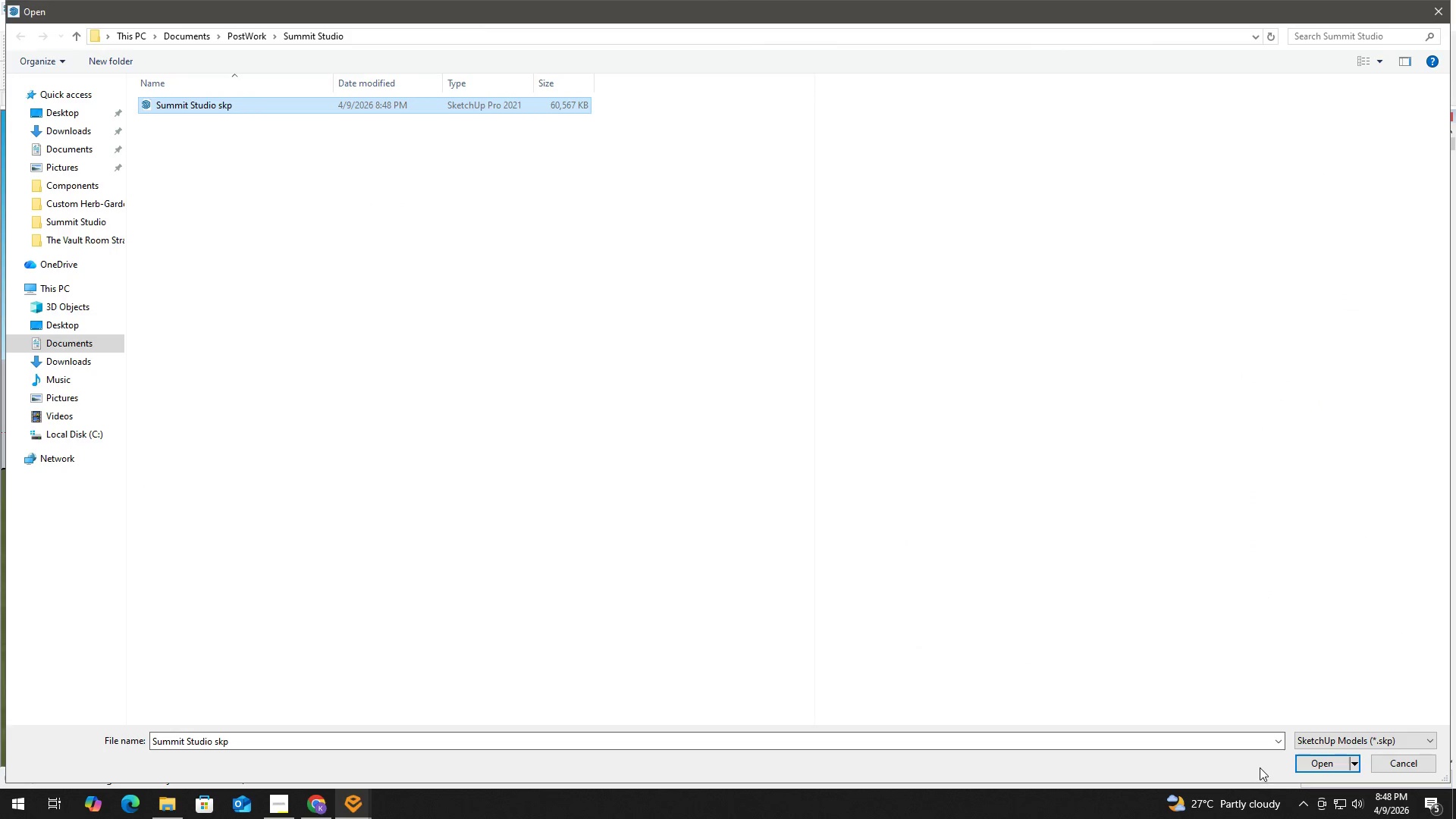 
left_click([1317, 768])
 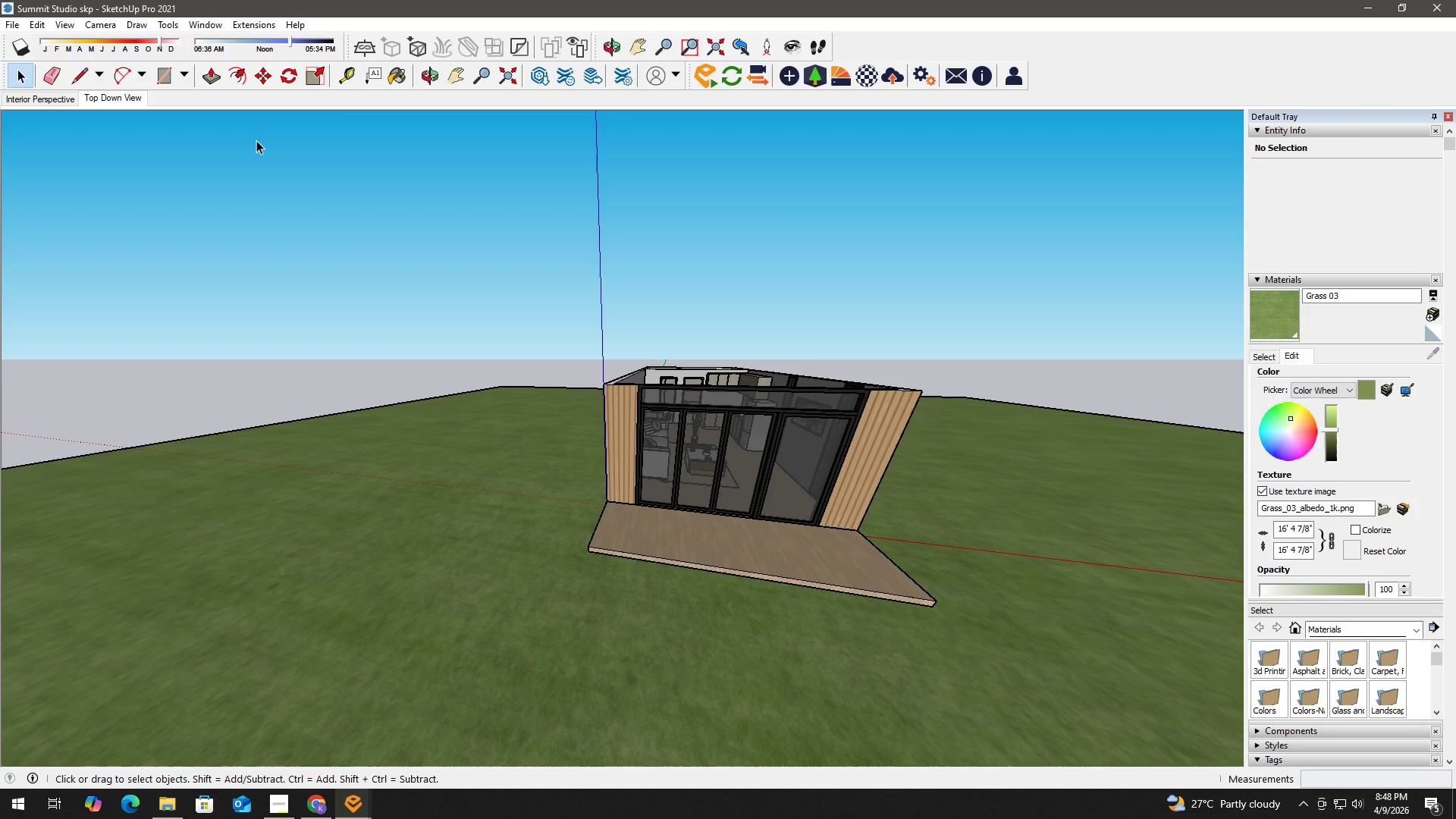 
wait(25.94)
 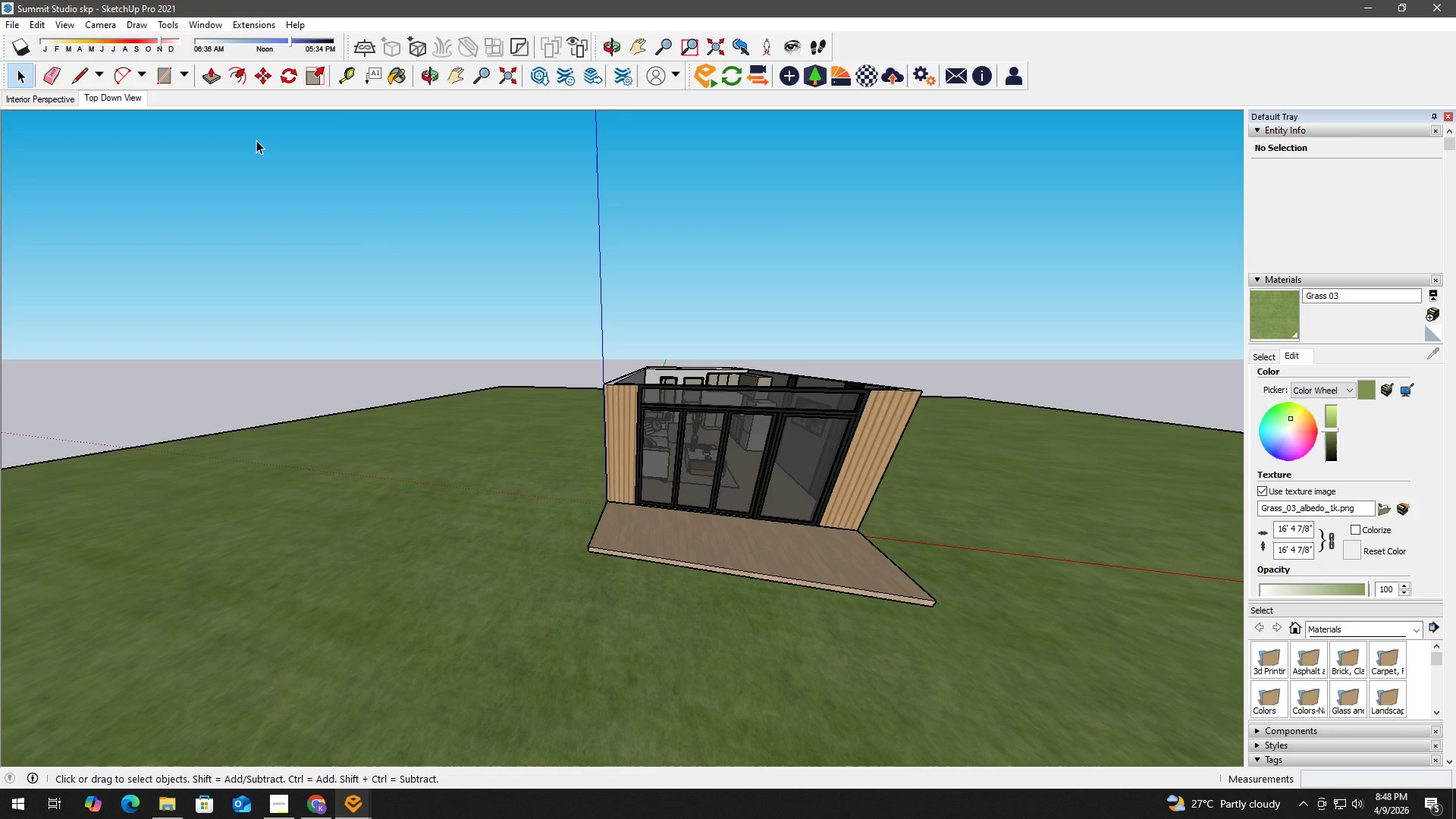 
mouse_move([356, 773])
 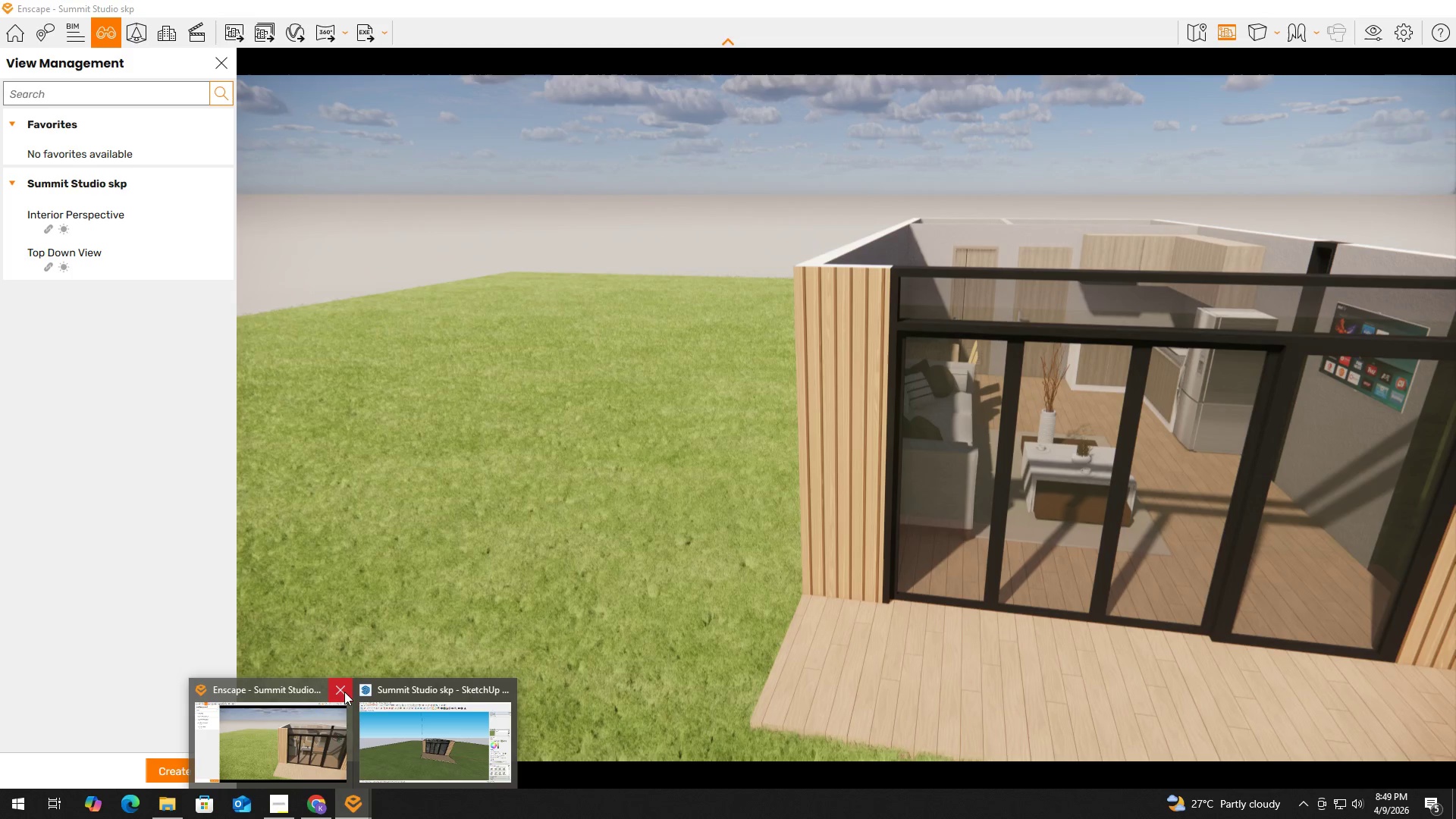 
left_click([345, 691])
 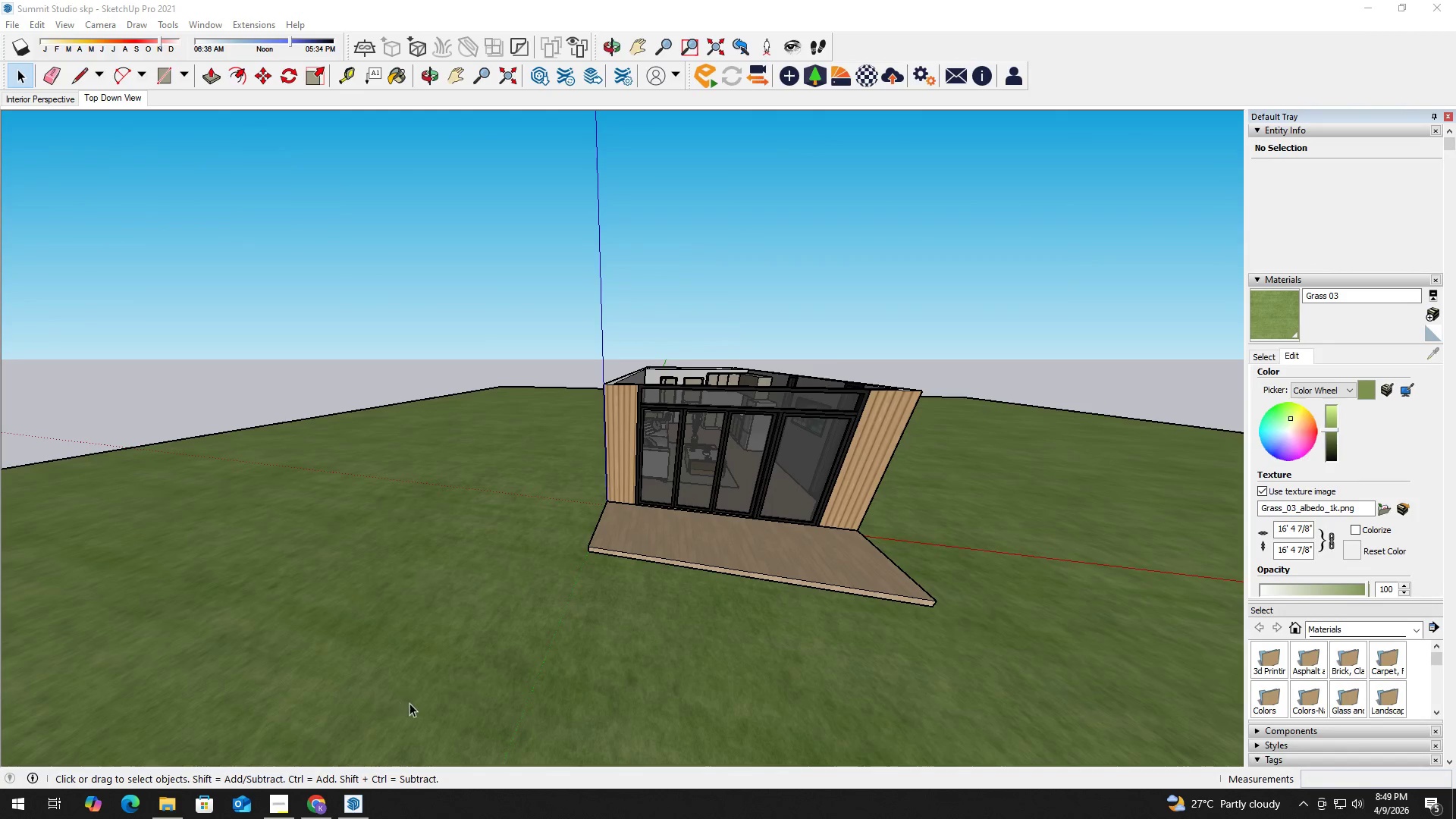 
mouse_move([358, 794])
 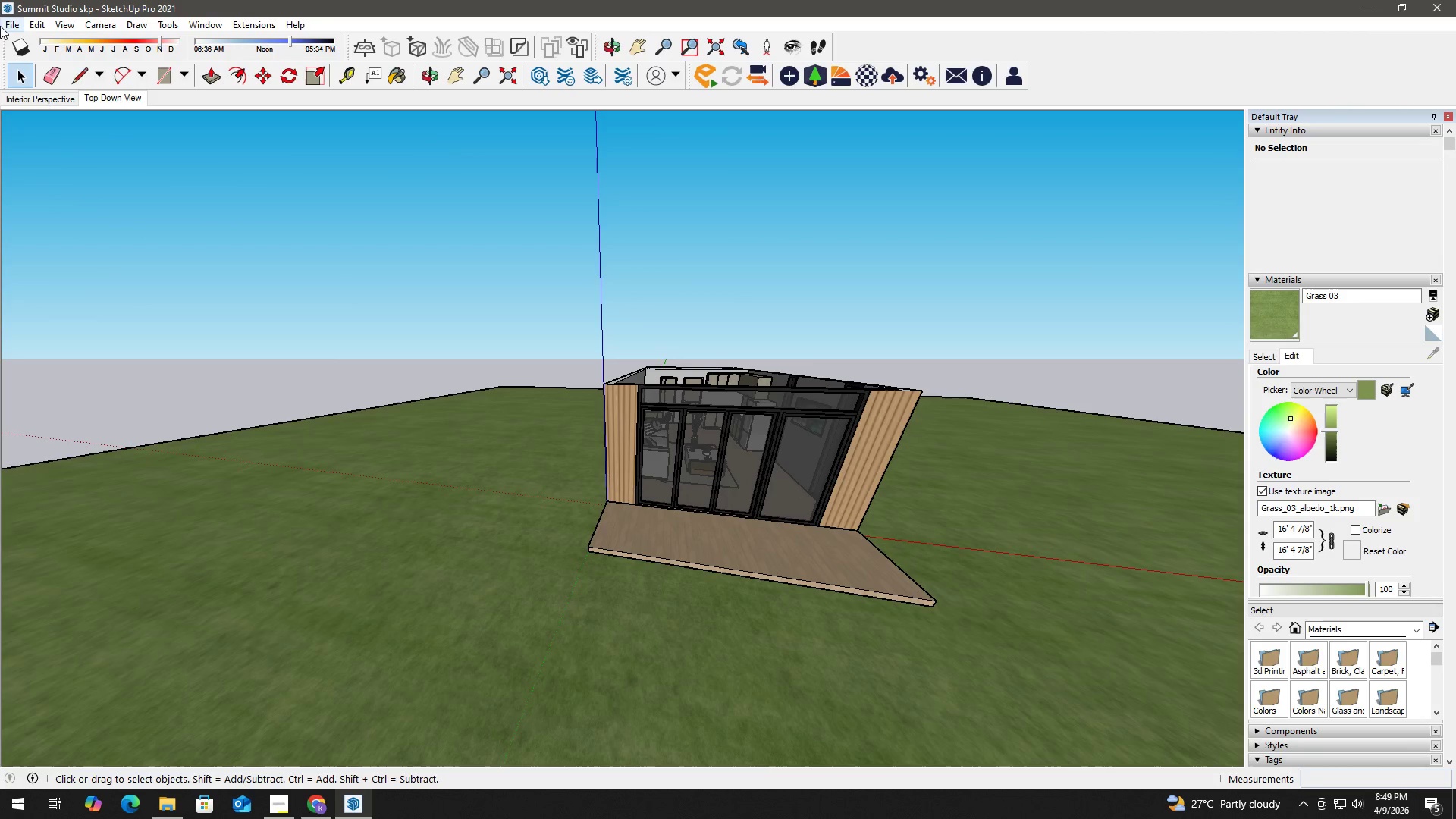 
left_click([10, 20])
 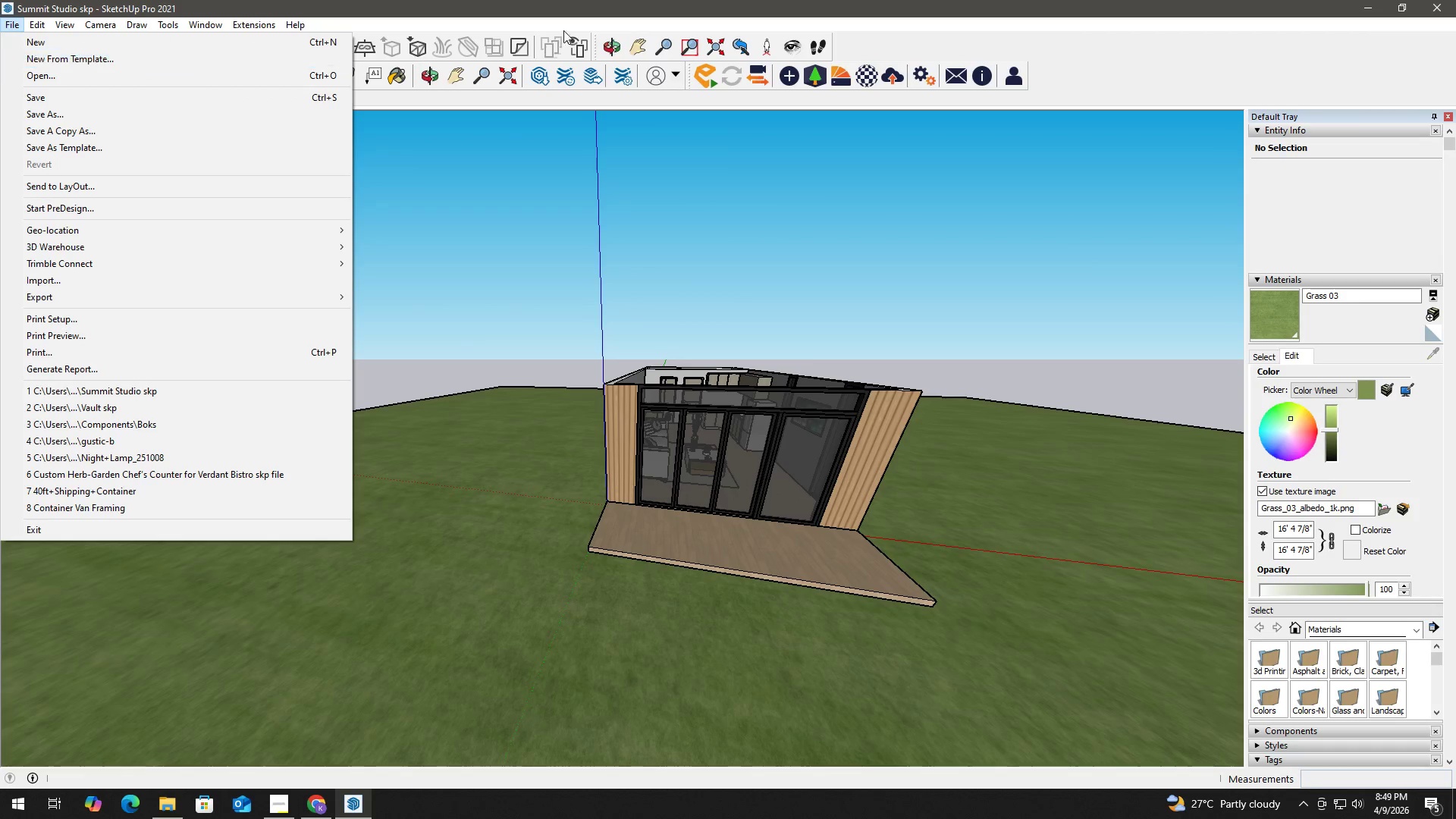 
left_click([584, 11])
 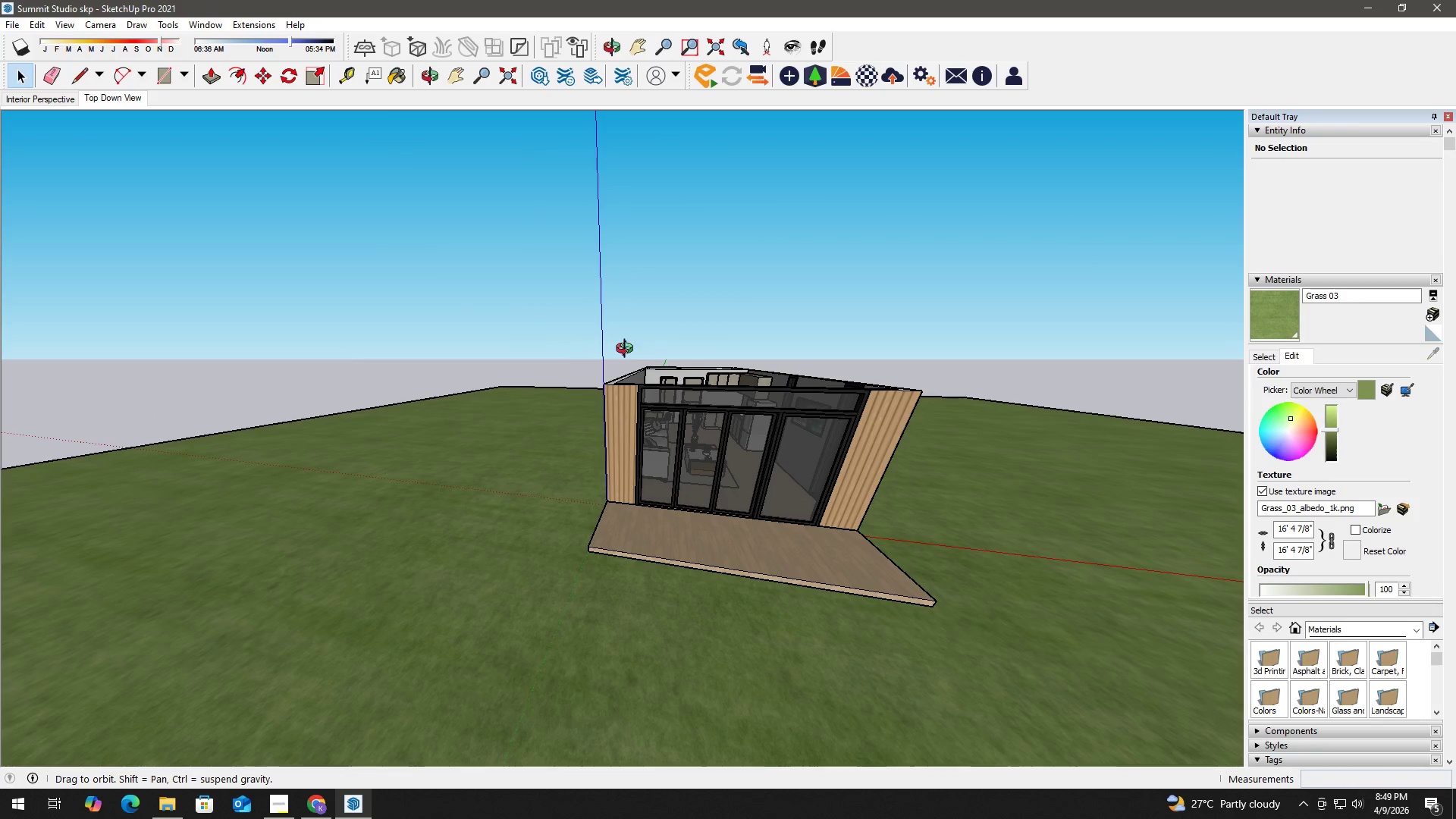 
scroll: coordinate [657, 353], scroll_direction: down, amount: 6.0
 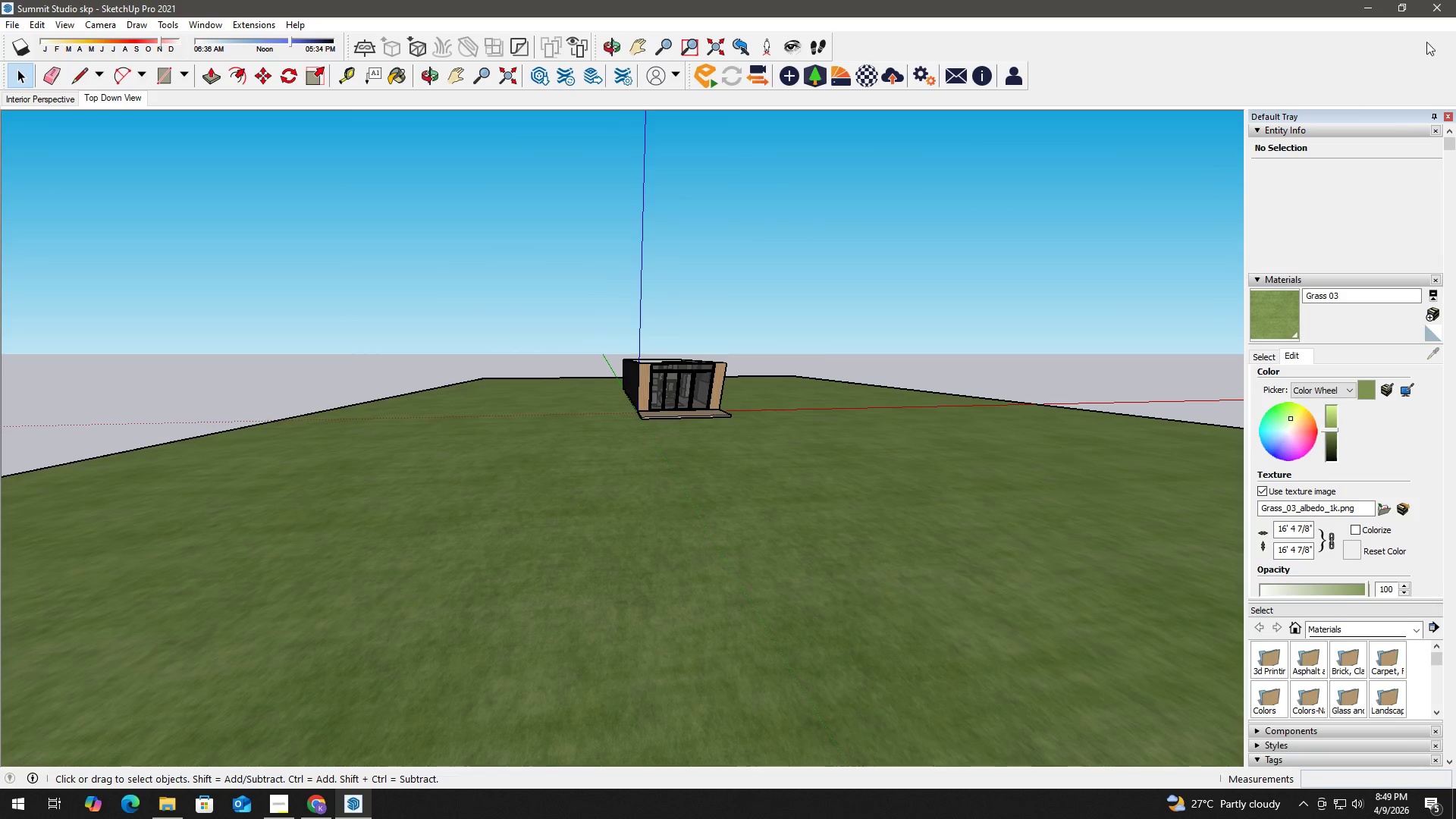 
left_click([969, 224])
 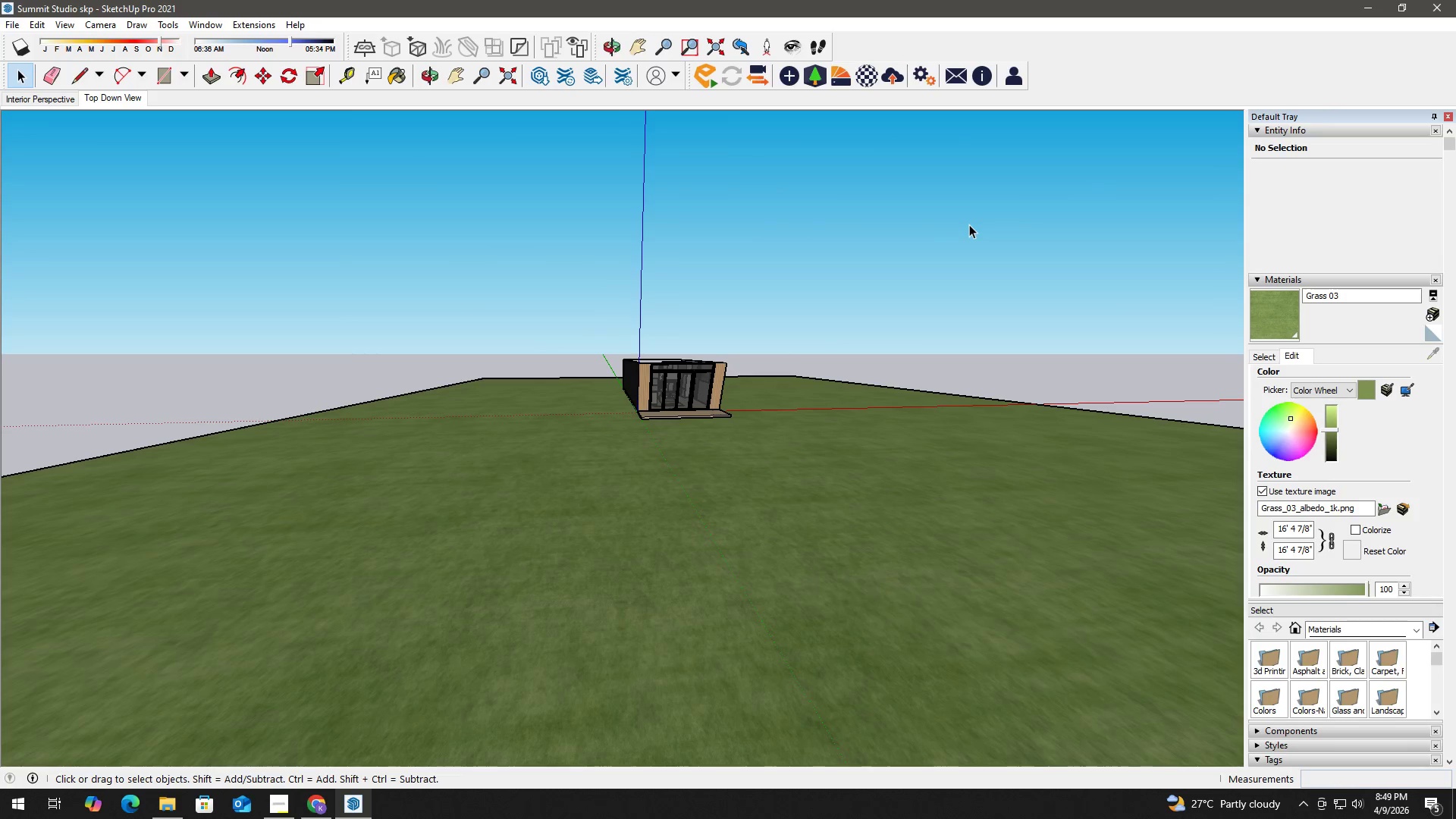 
key(Control+S)
 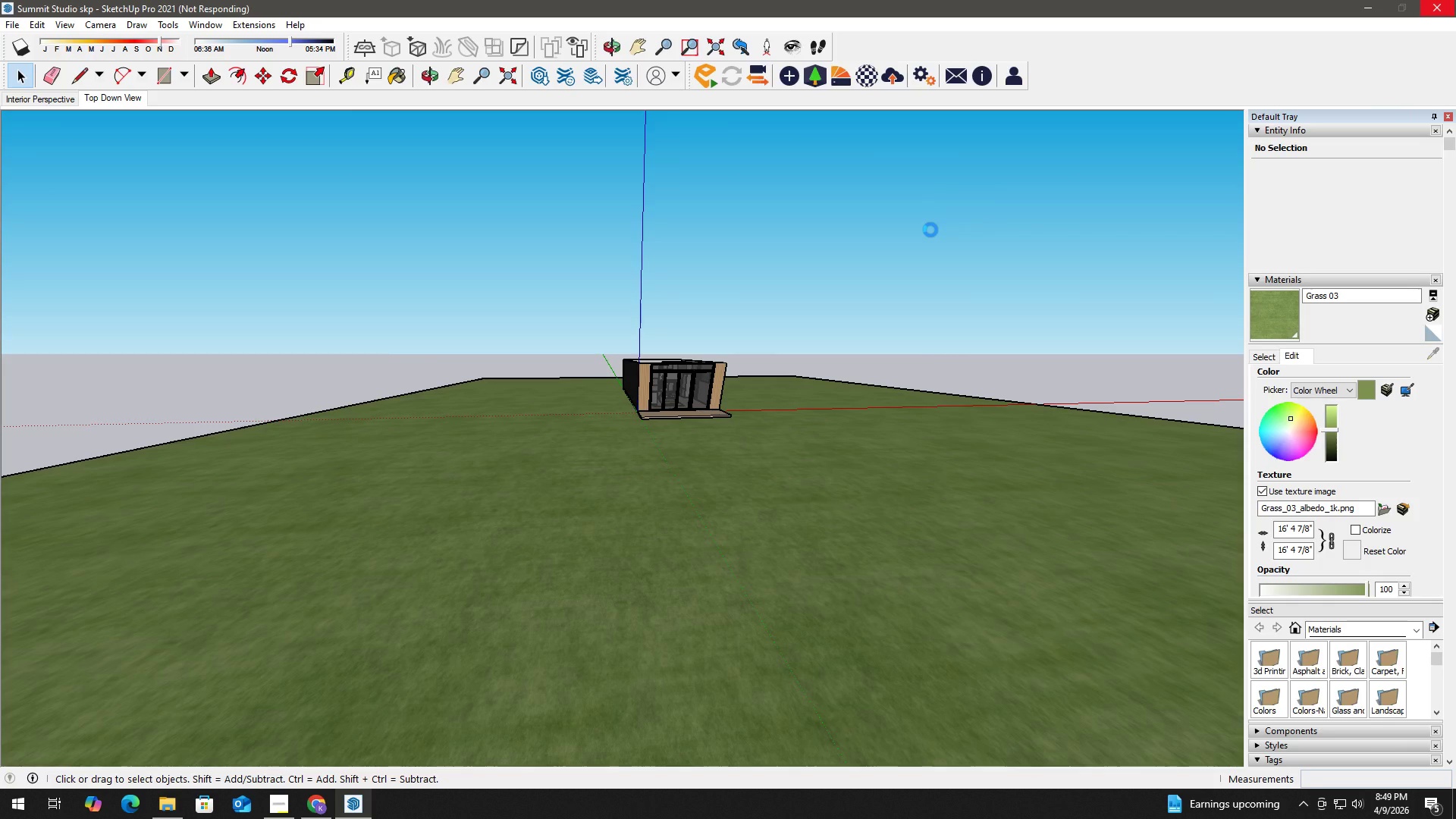 
wait(11.0)
 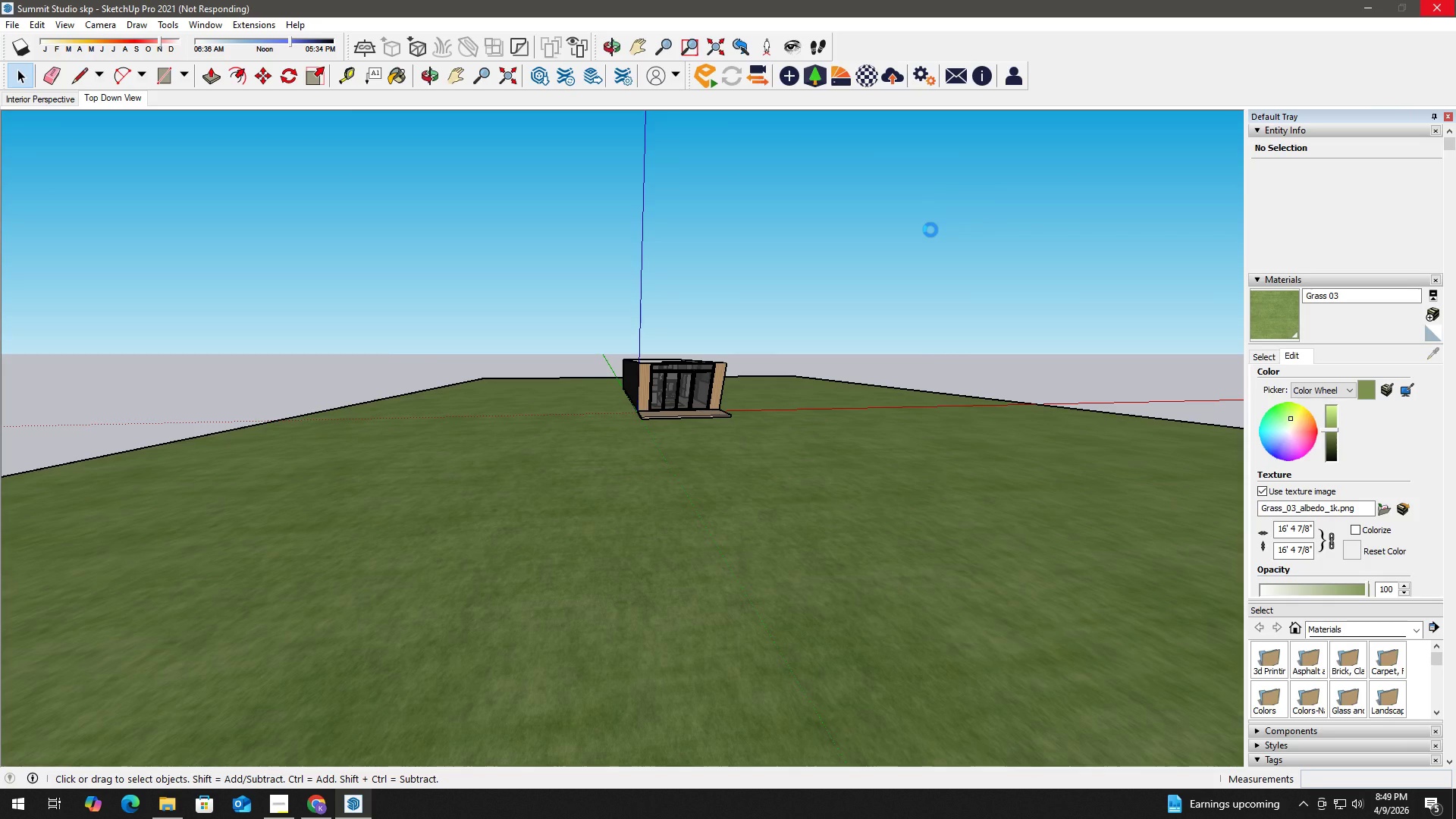 
left_click([1436, 10])